 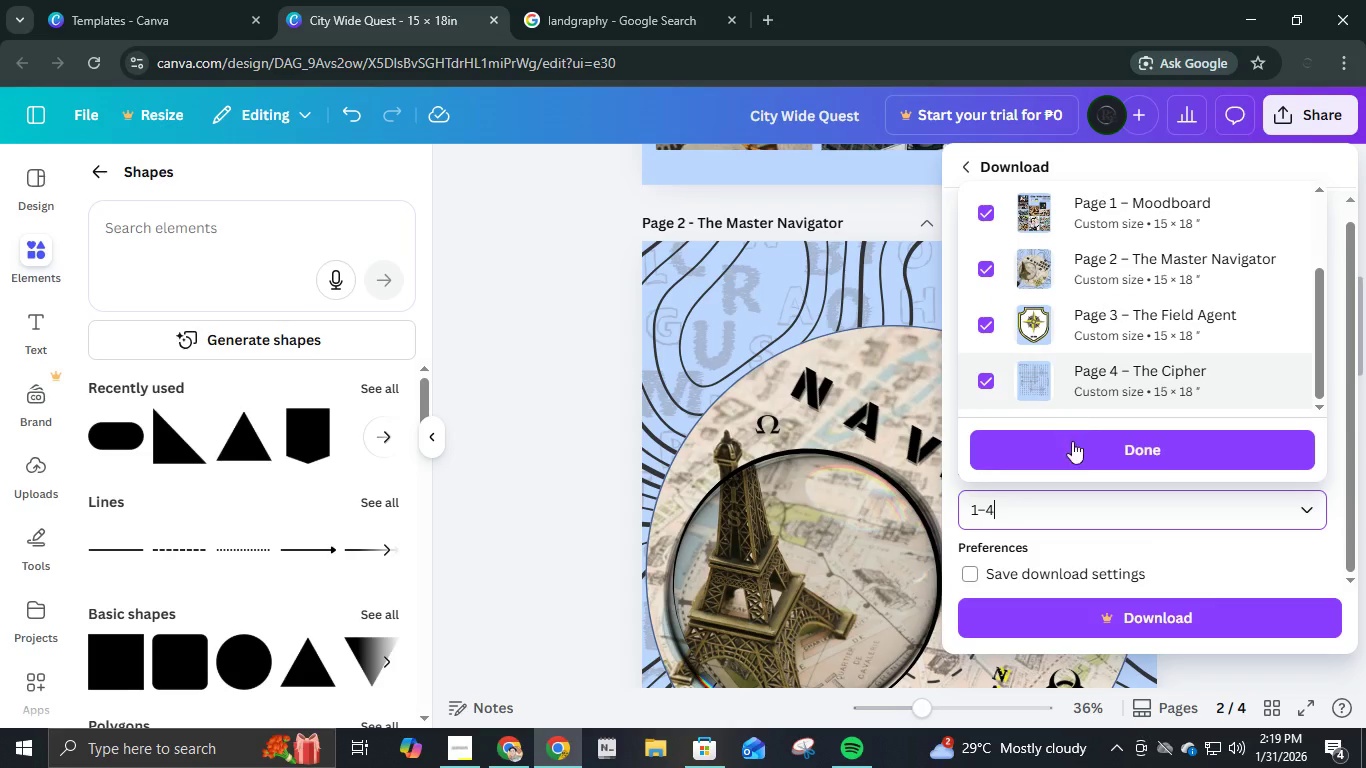 
left_click([1066, 625])
 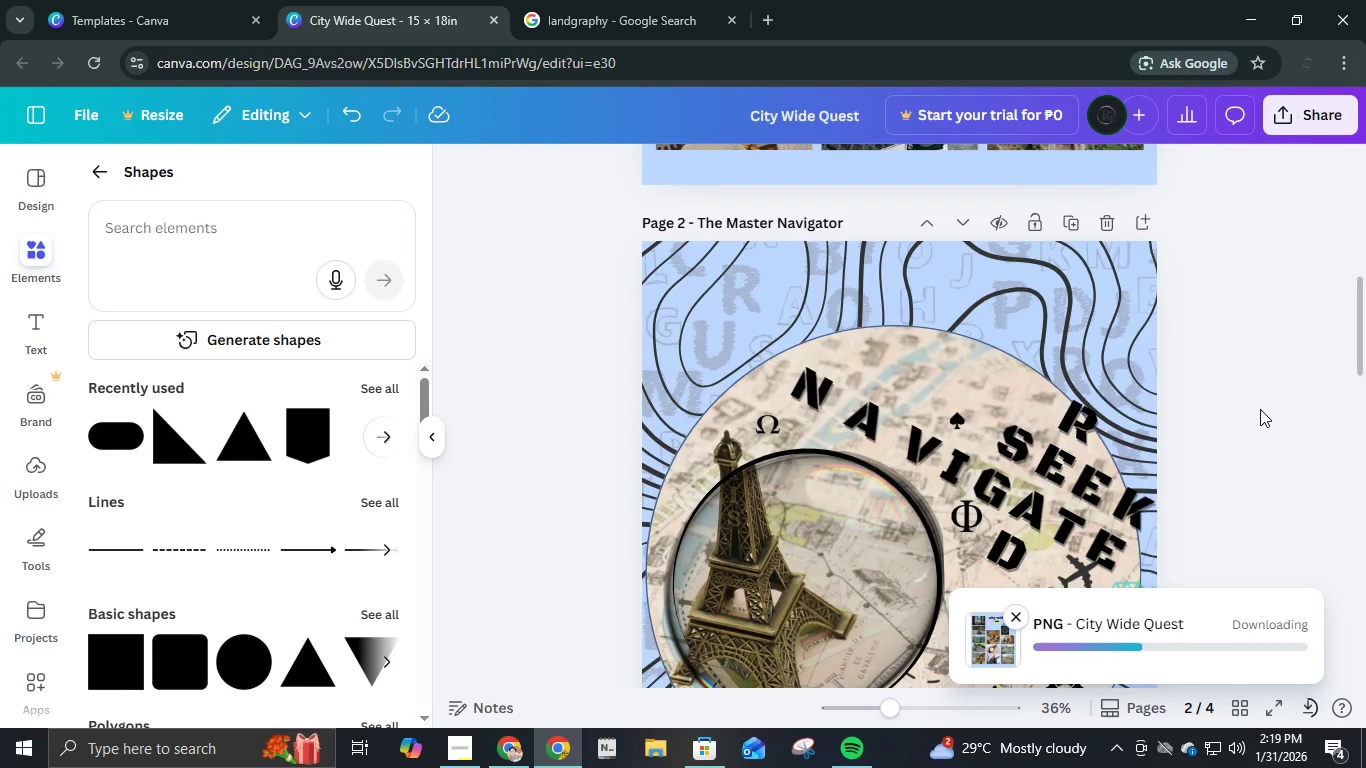 
wait(5.38)
 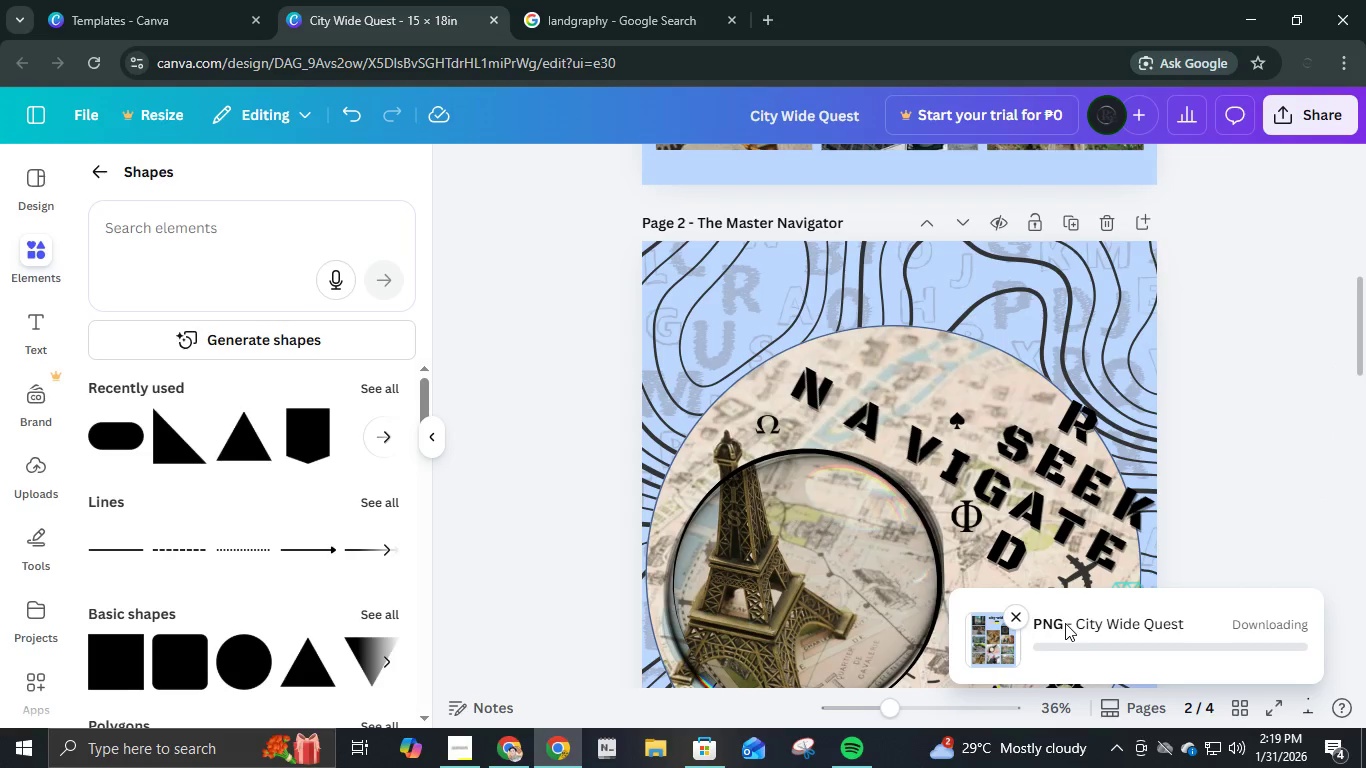 
scroll: coordinate [1190, 406], scroll_direction: up, amount: 7.0
 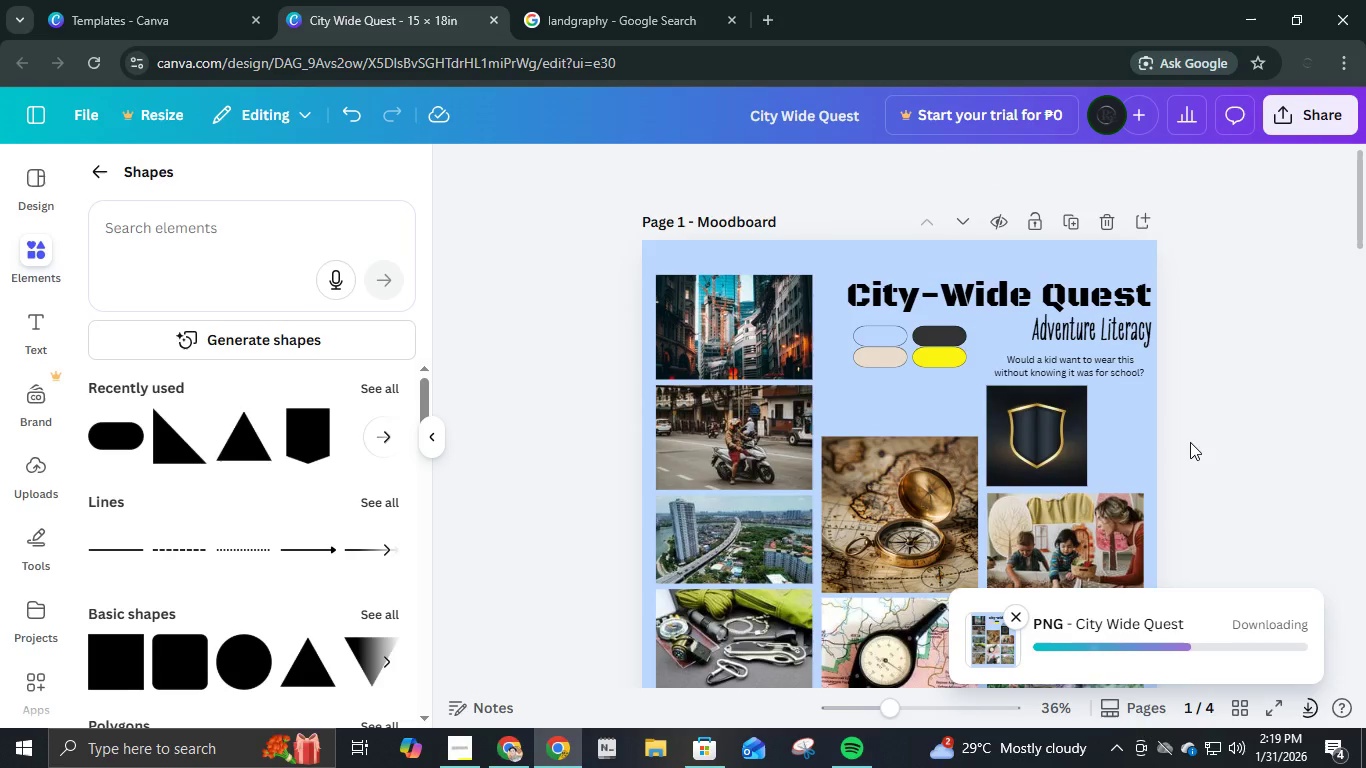 
scroll: coordinate [1195, 447], scroll_direction: down, amount: 23.0
 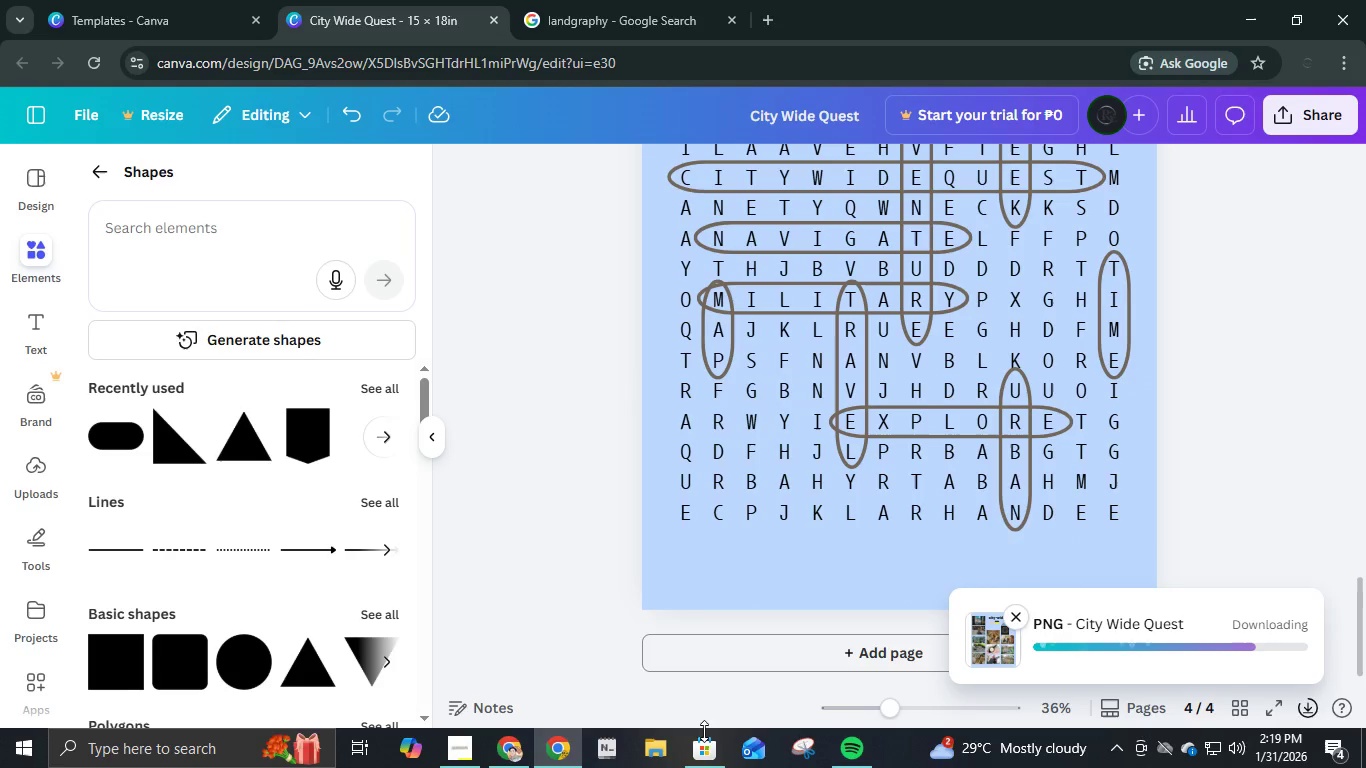 
left_click([670, 741])
 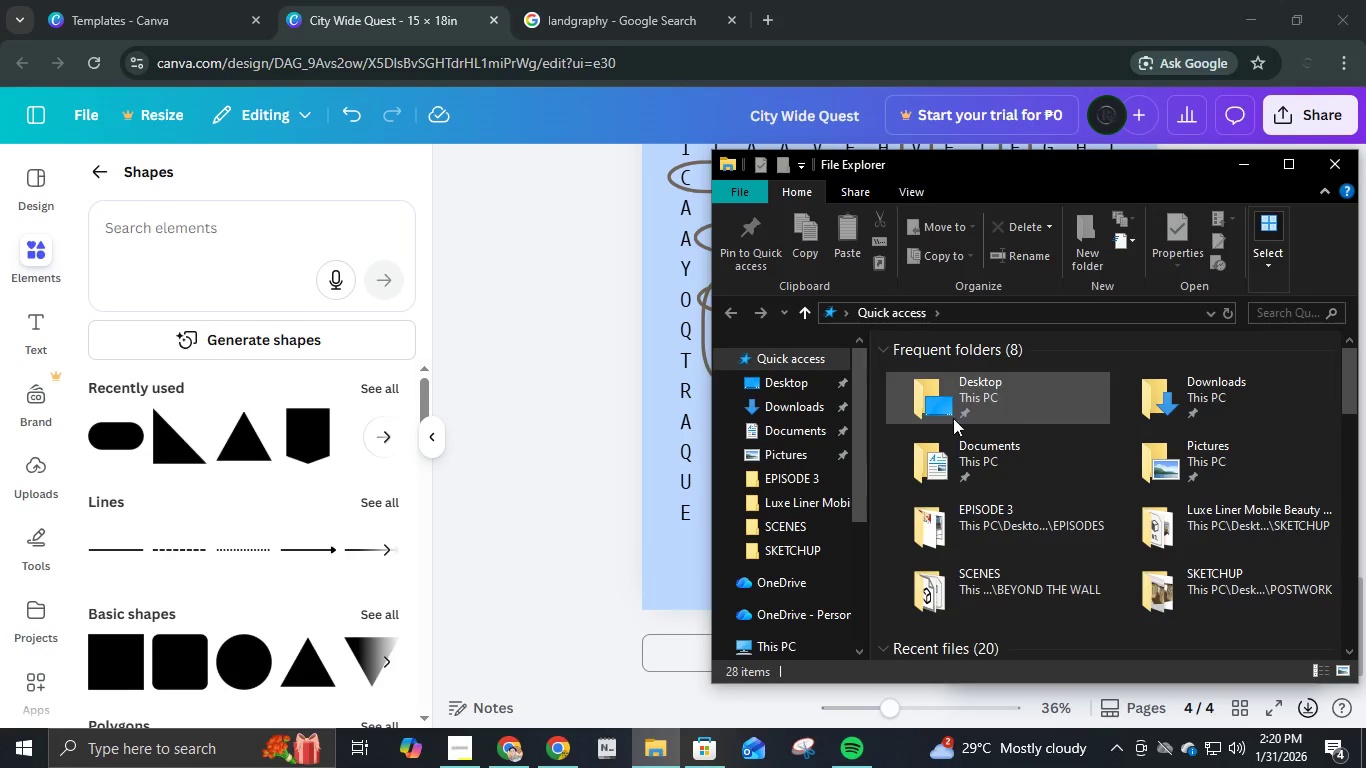 
left_click([810, 401])
 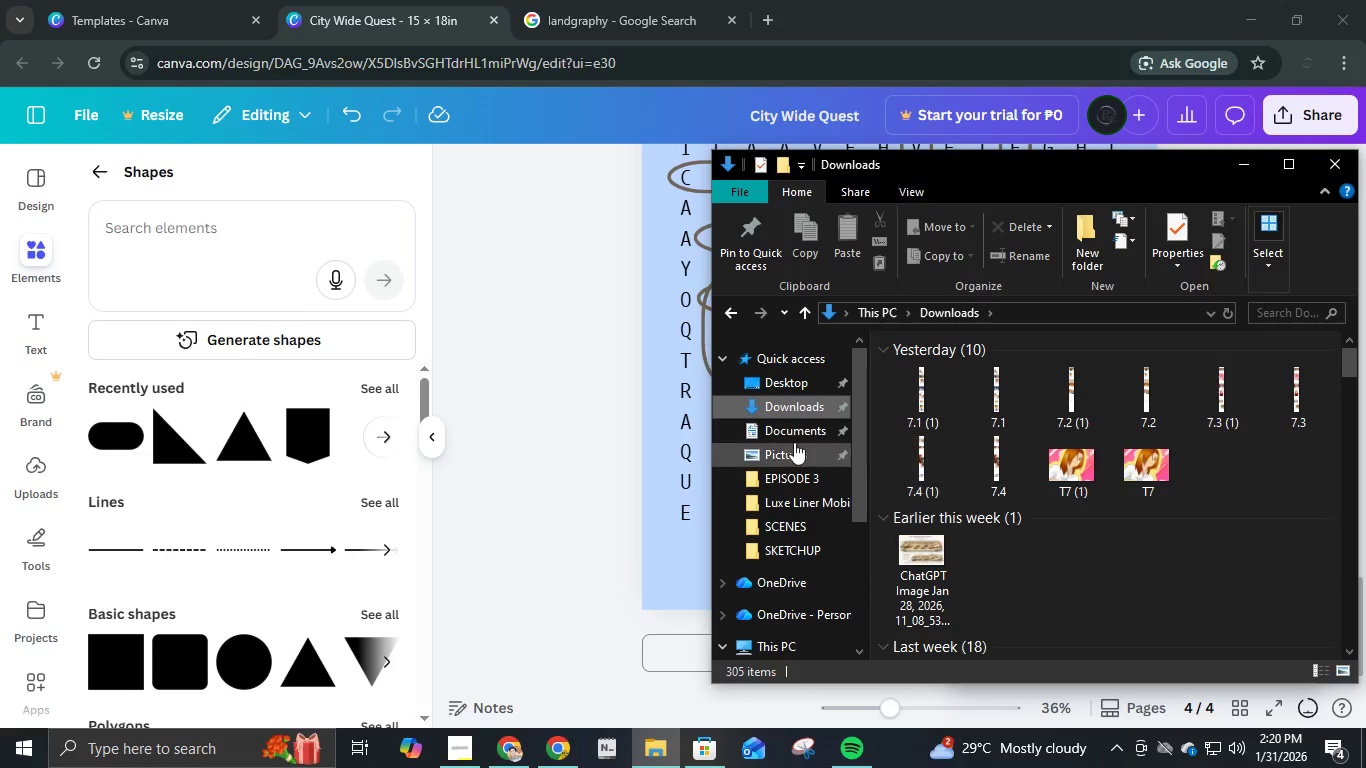 
left_click([797, 379])
 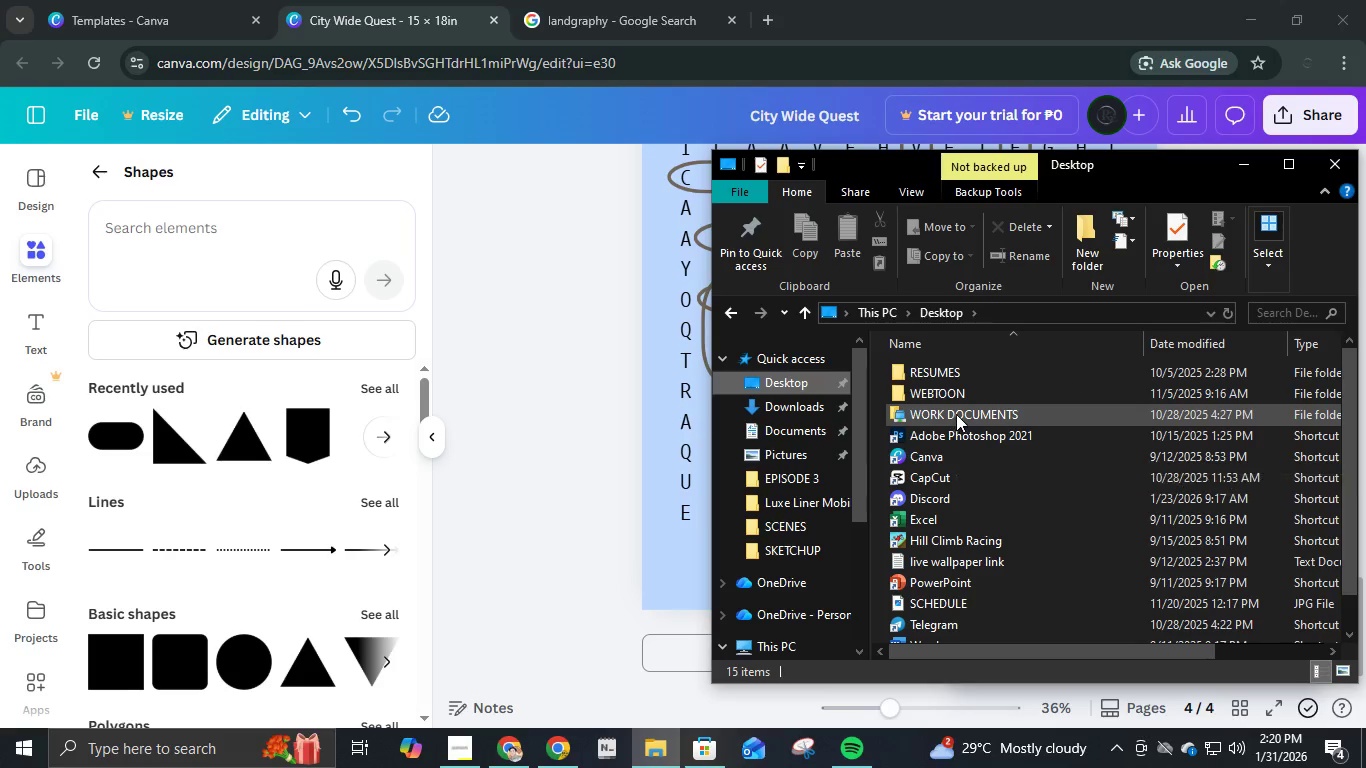 
left_click([951, 402])
 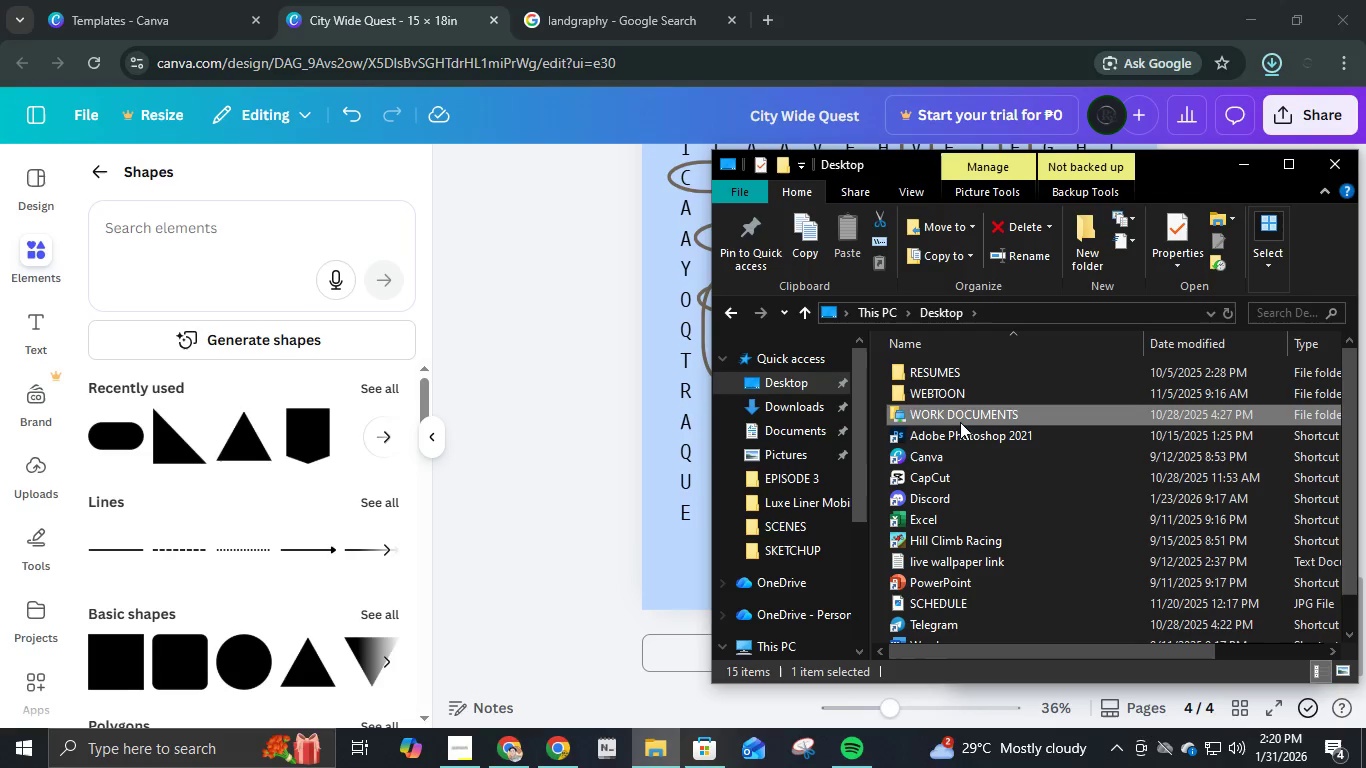 
right_click([959, 423])
 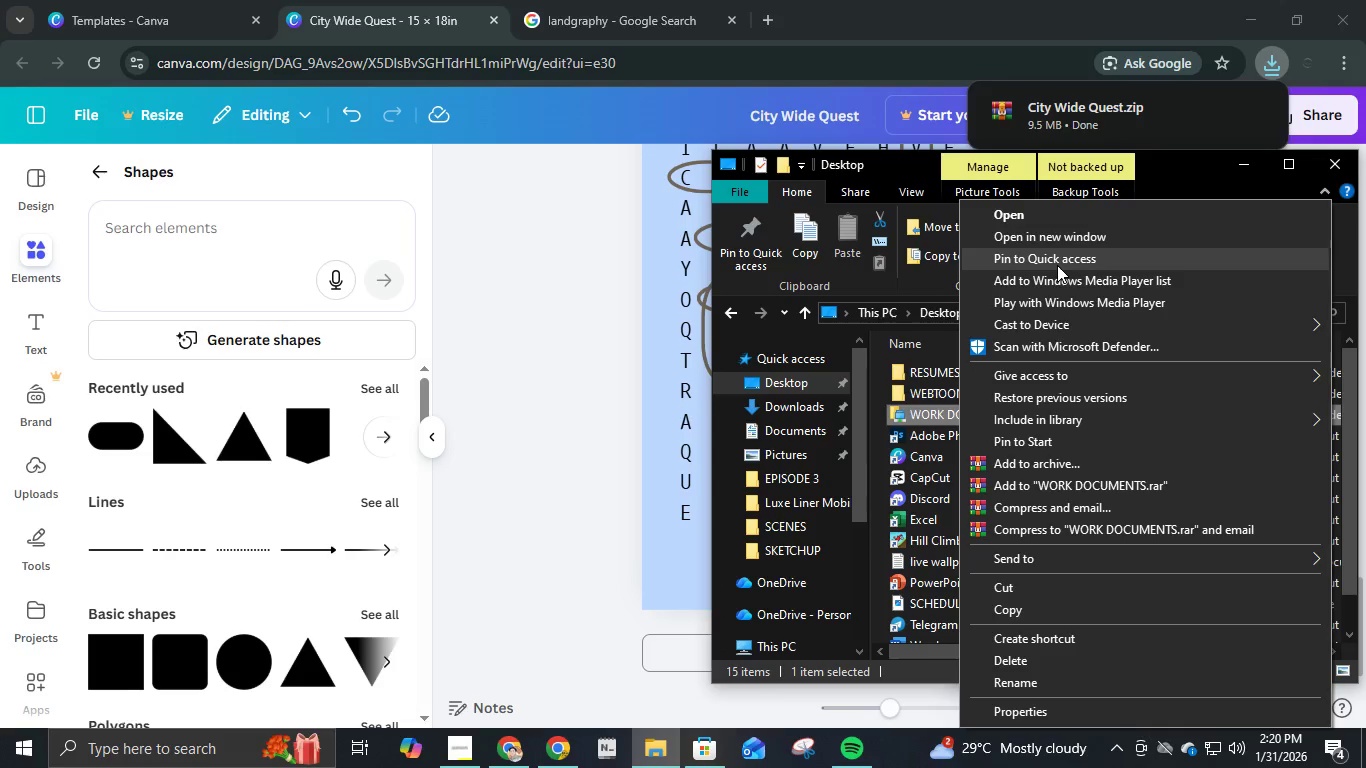 
left_click([1061, 246])
 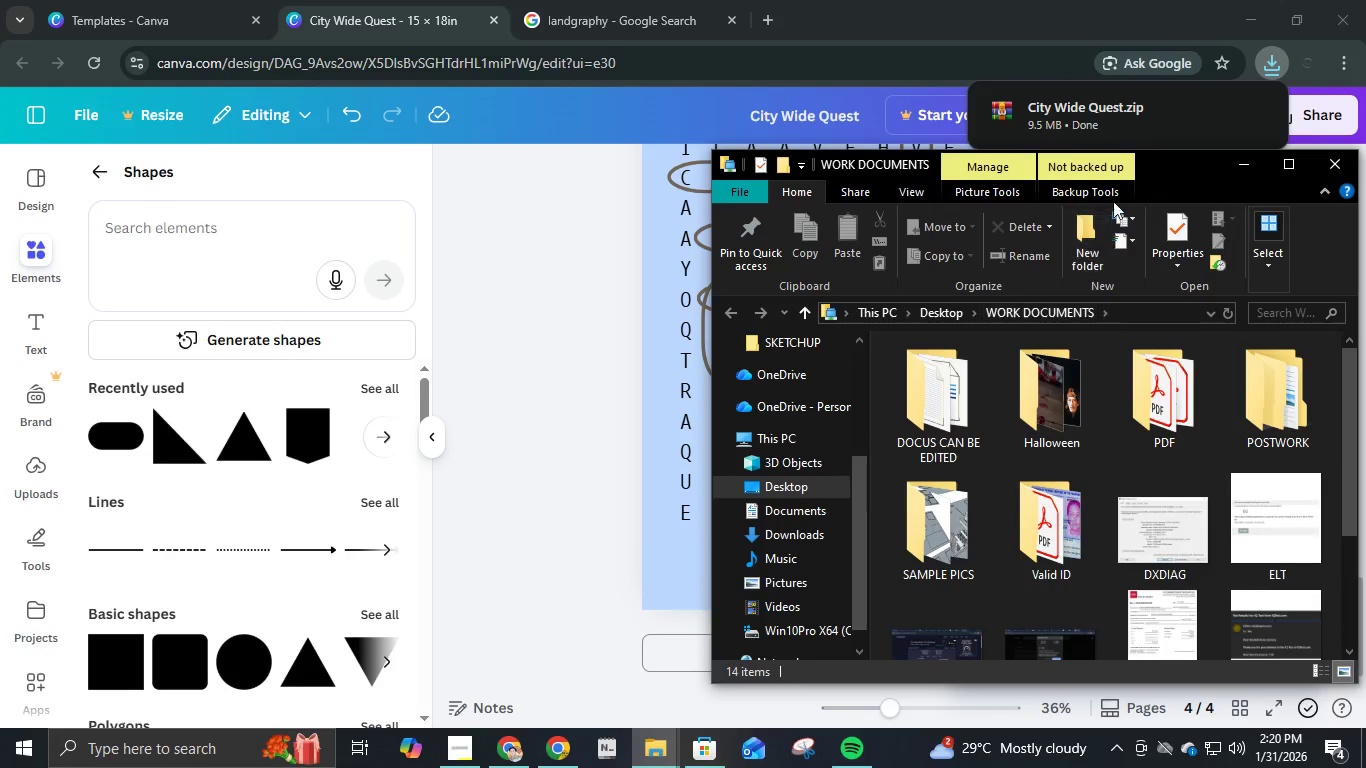 
left_click_drag(start_coordinate=[1167, 167], to_coordinate=[509, 102])
 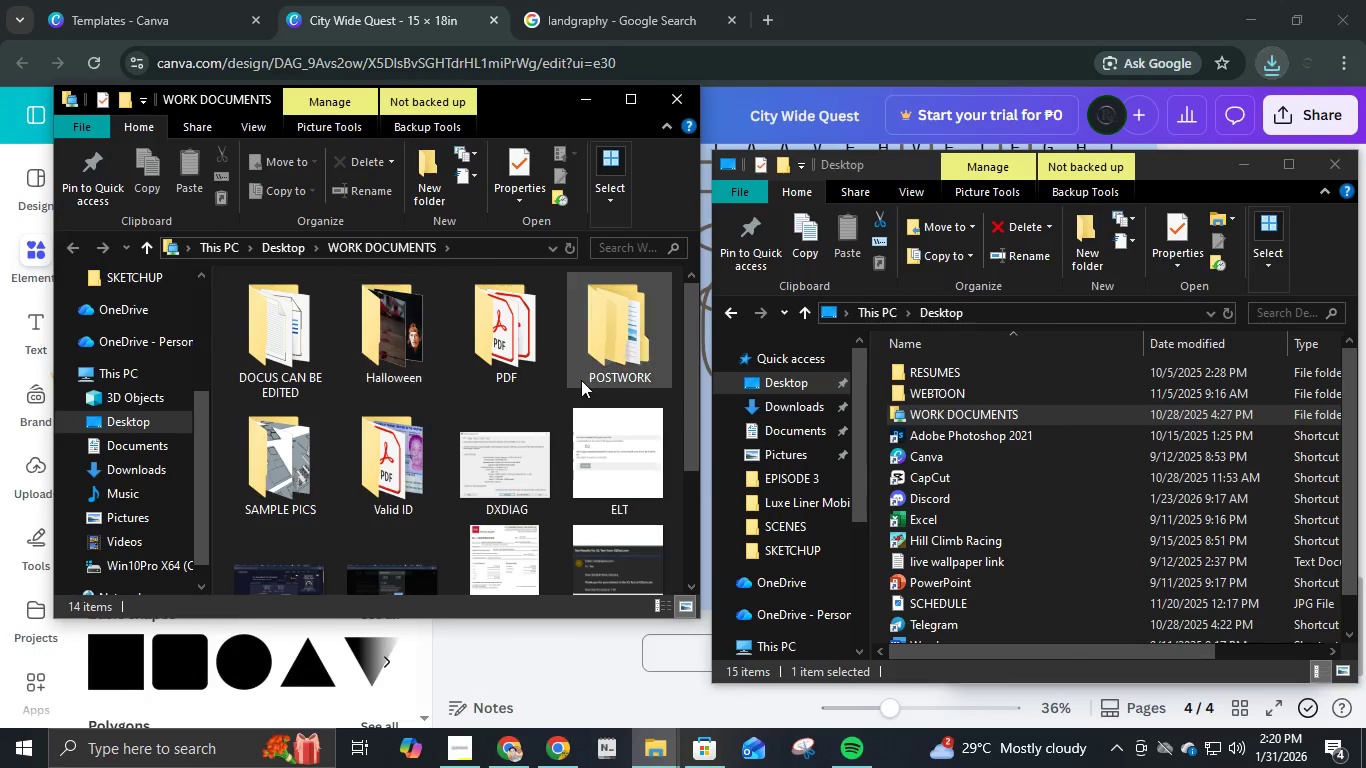 
double_click([592, 375])
 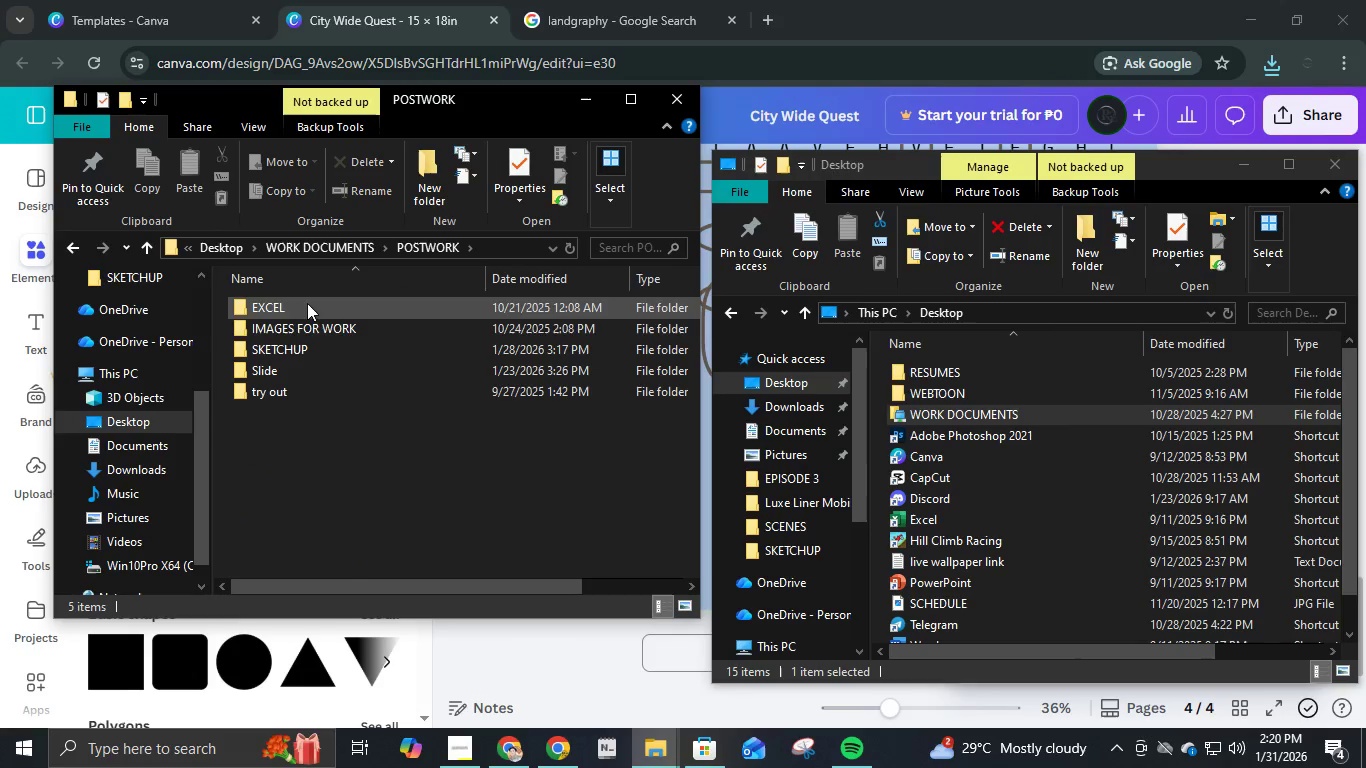 
left_click([316, 325])
 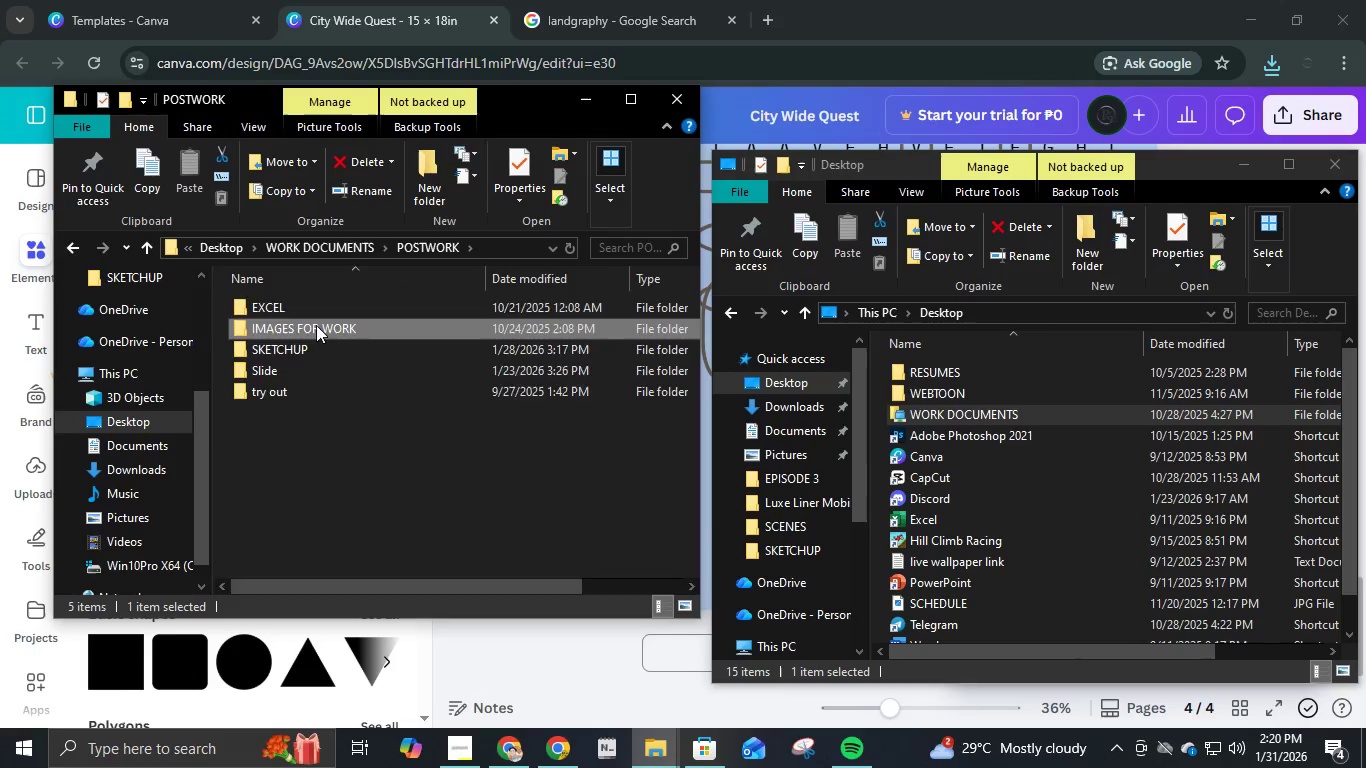 
left_click_drag(start_coordinate=[316, 325], to_coordinate=[809, 405])
 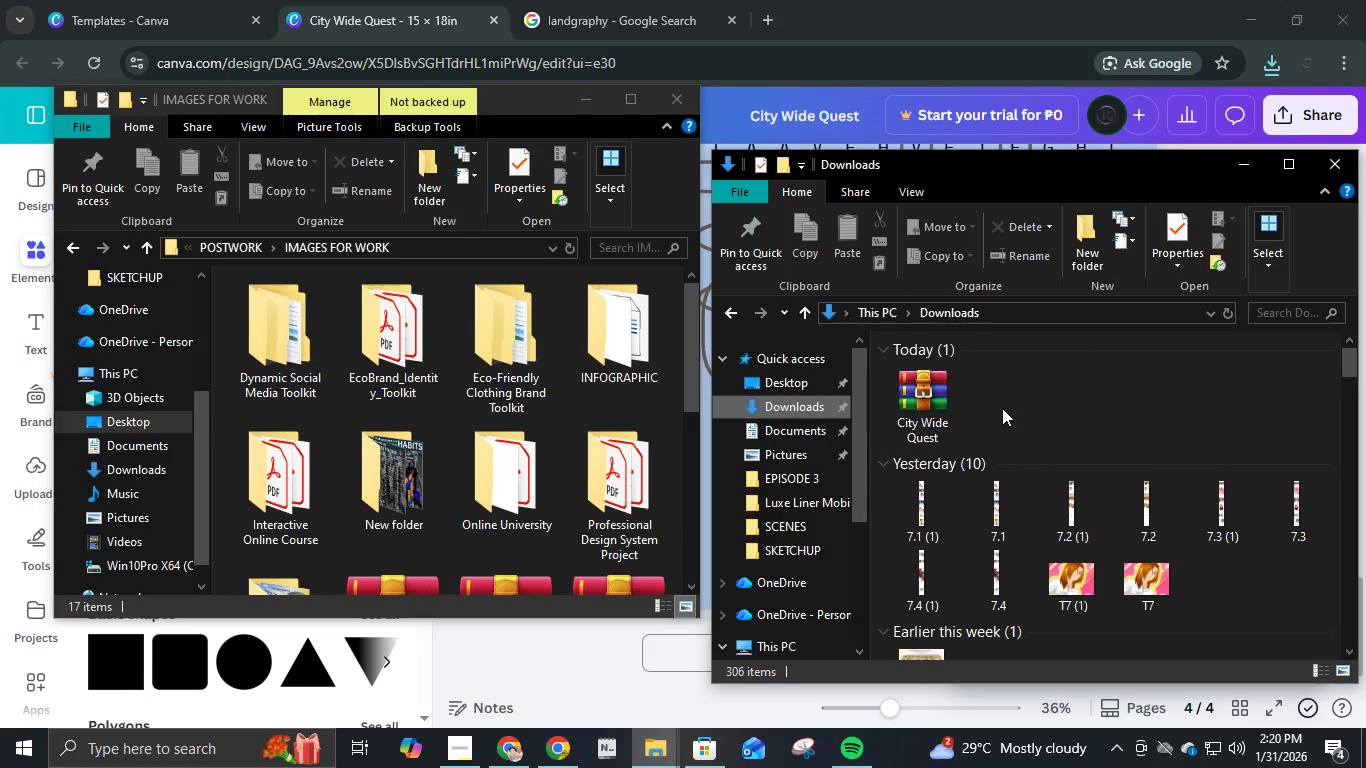 
left_click([809, 405])
 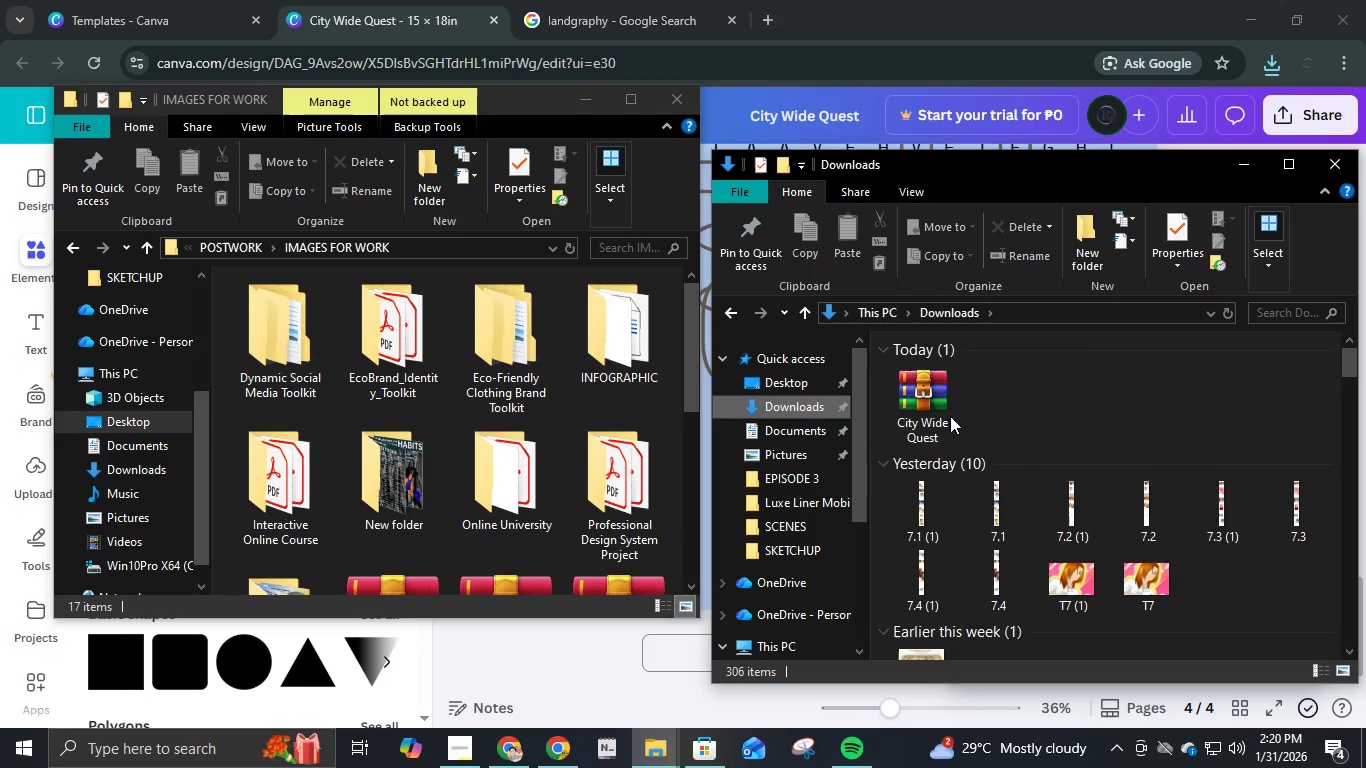 
left_click([937, 414])
 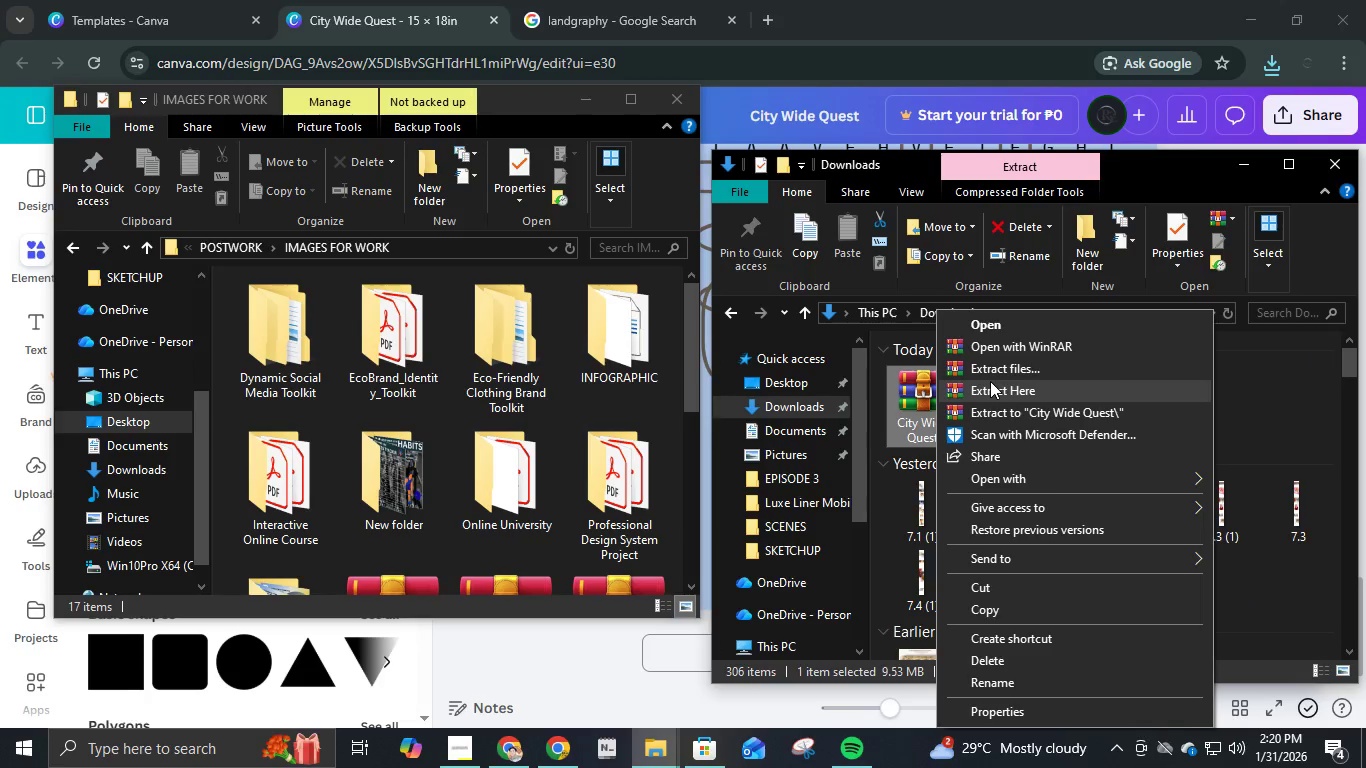 
left_click([991, 365])
 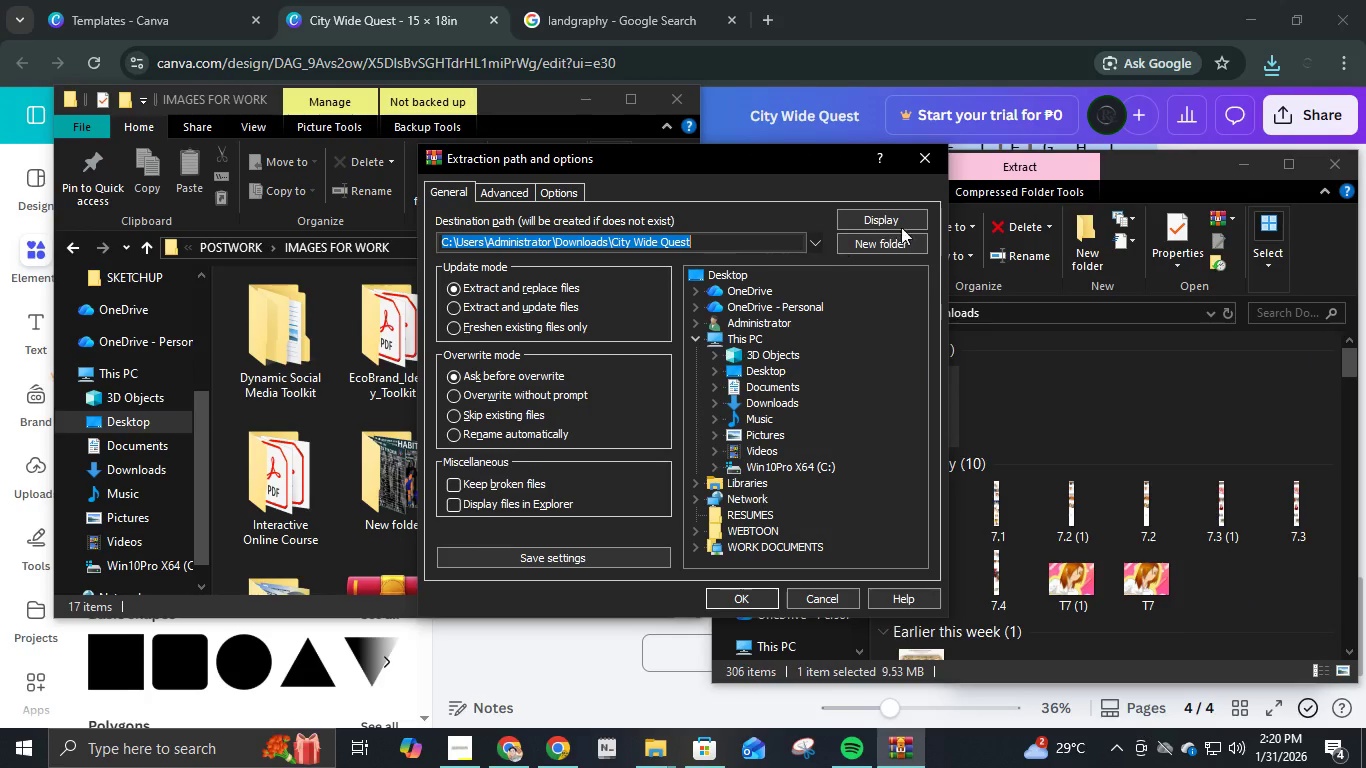 
left_click([909, 223])
 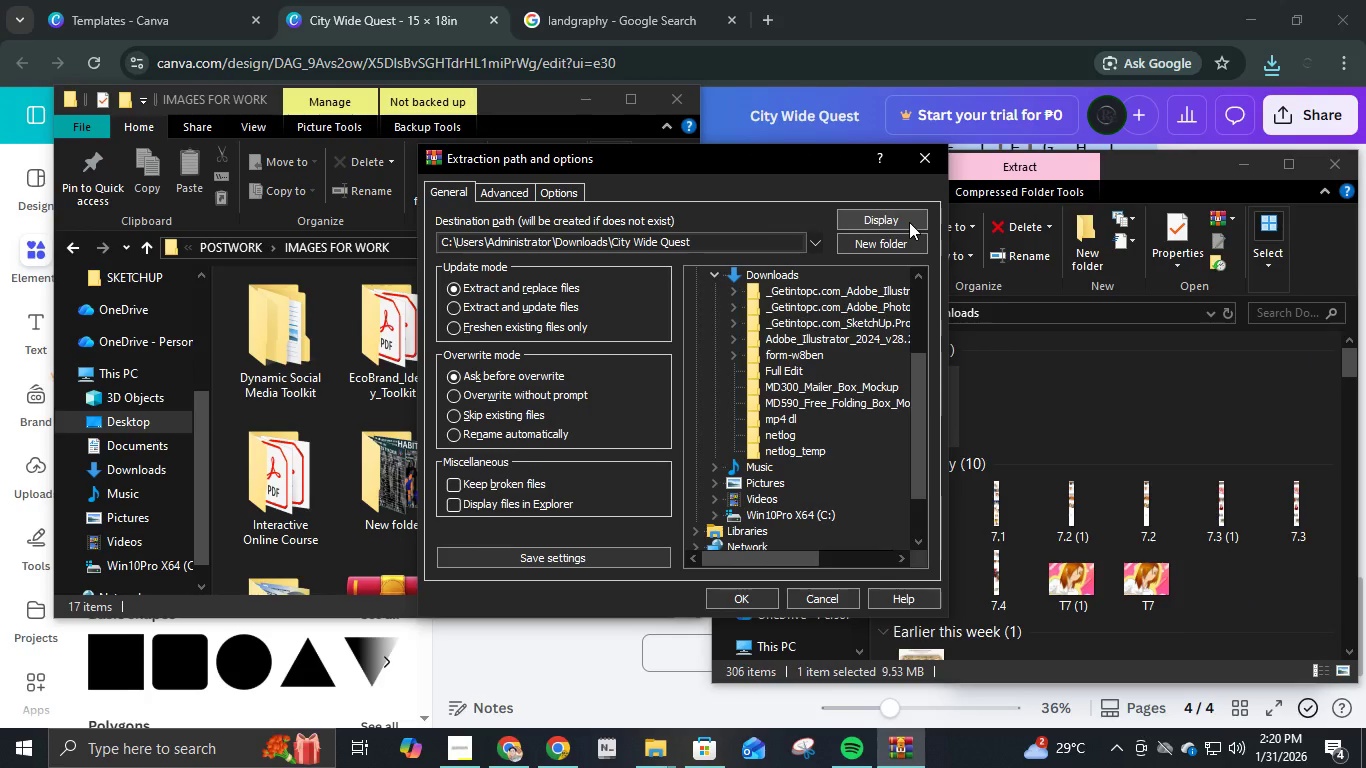 
left_click([909, 222])
 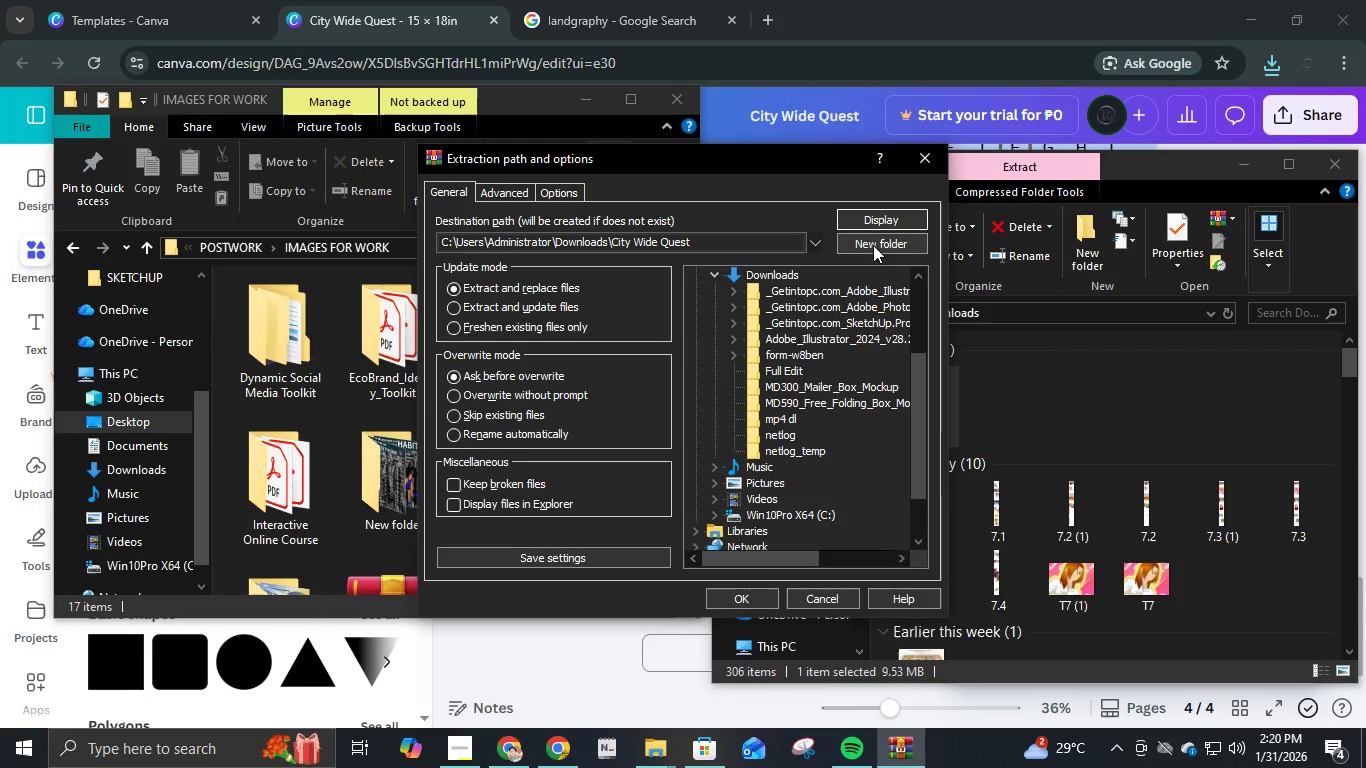 
scroll: coordinate [813, 378], scroll_direction: up, amount: 4.0
 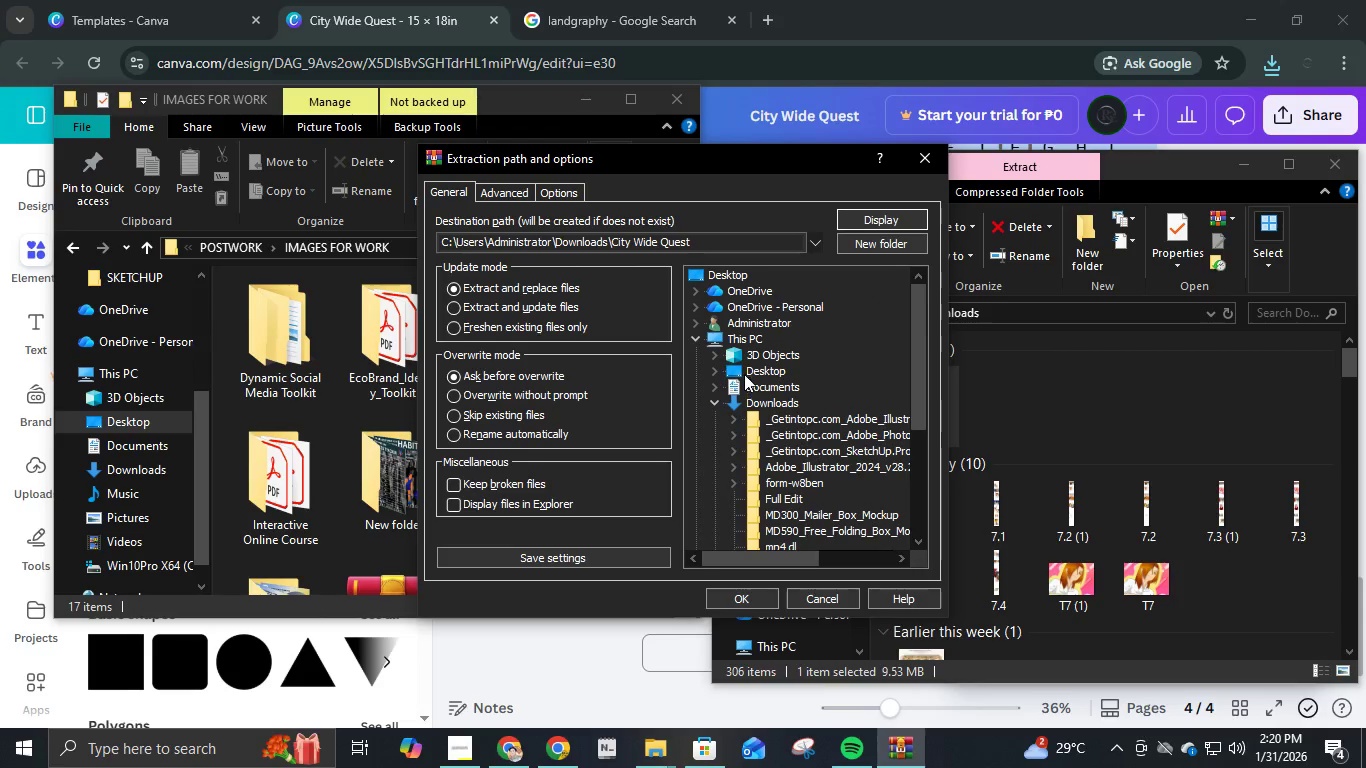 
left_click([744, 372])
 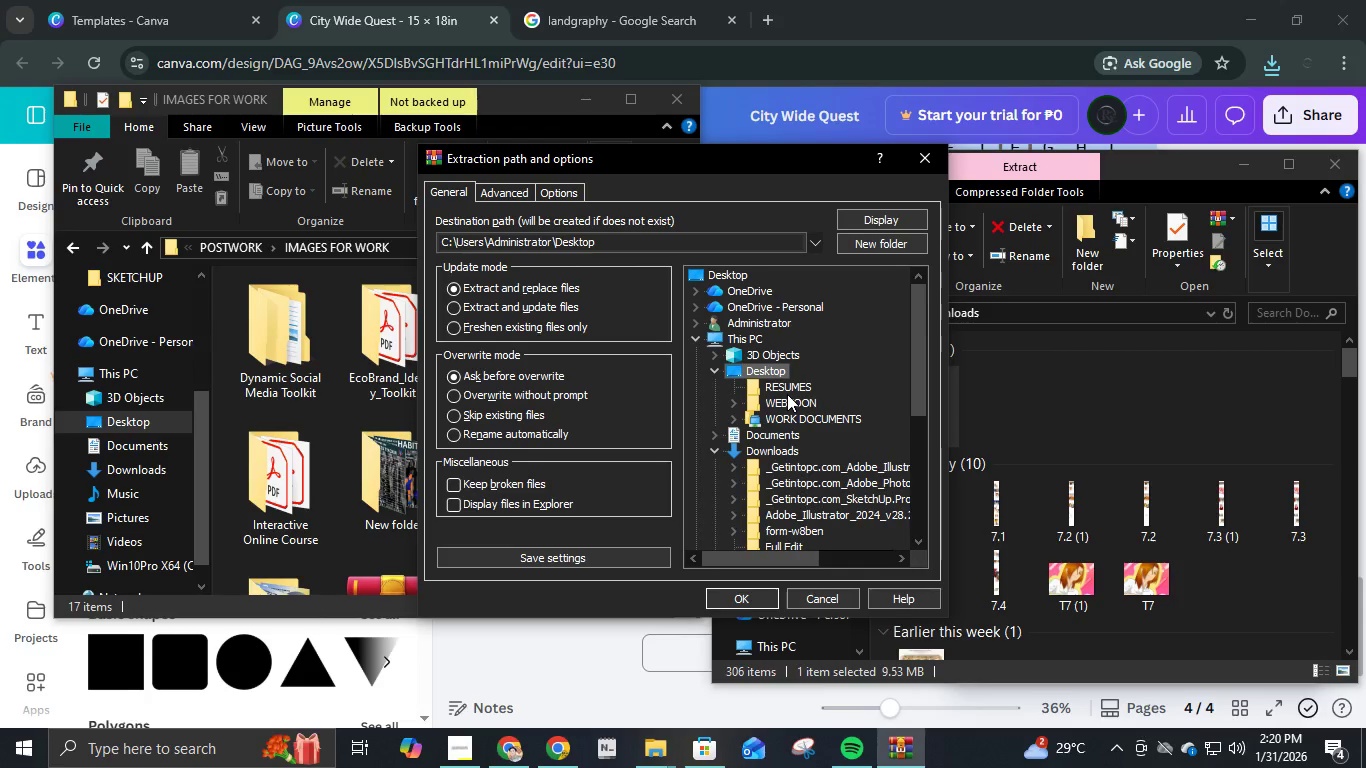 
left_click([790, 406])
 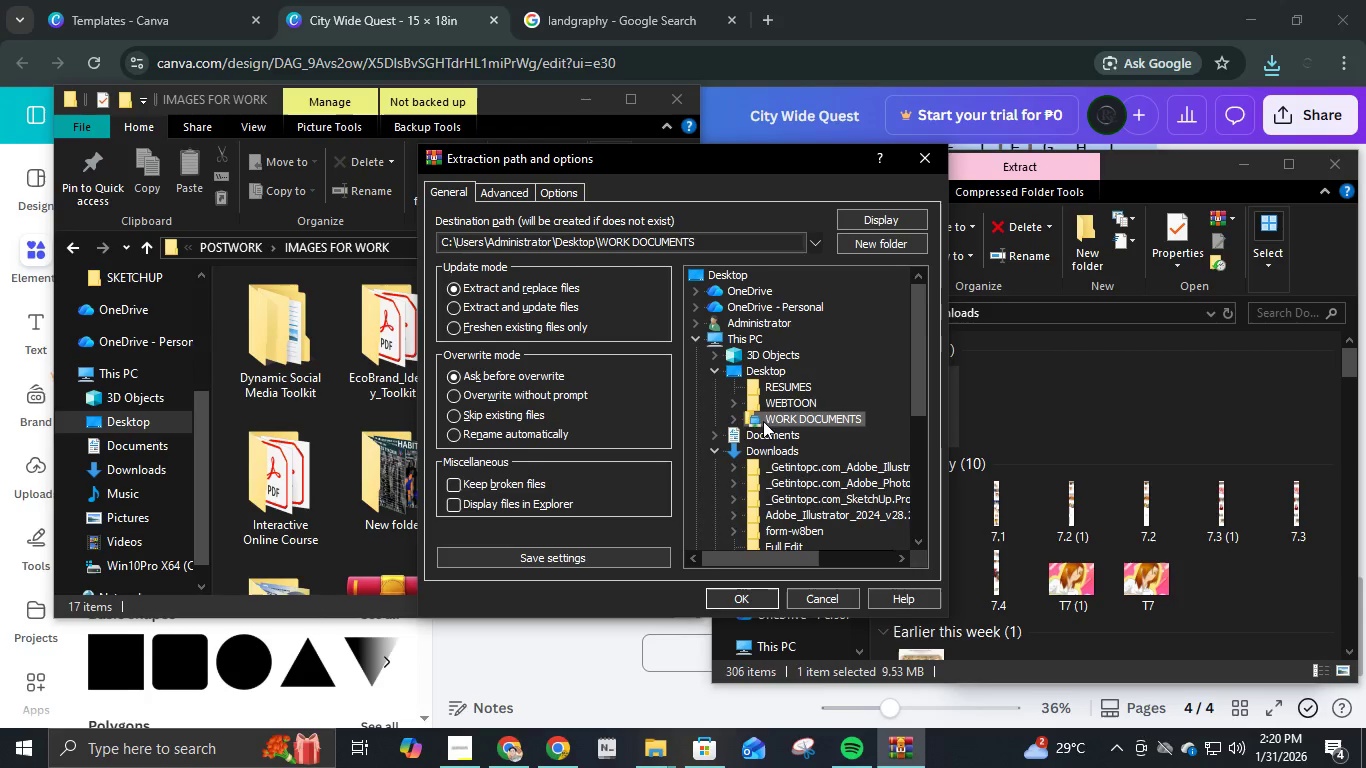 
double_click([733, 420])
 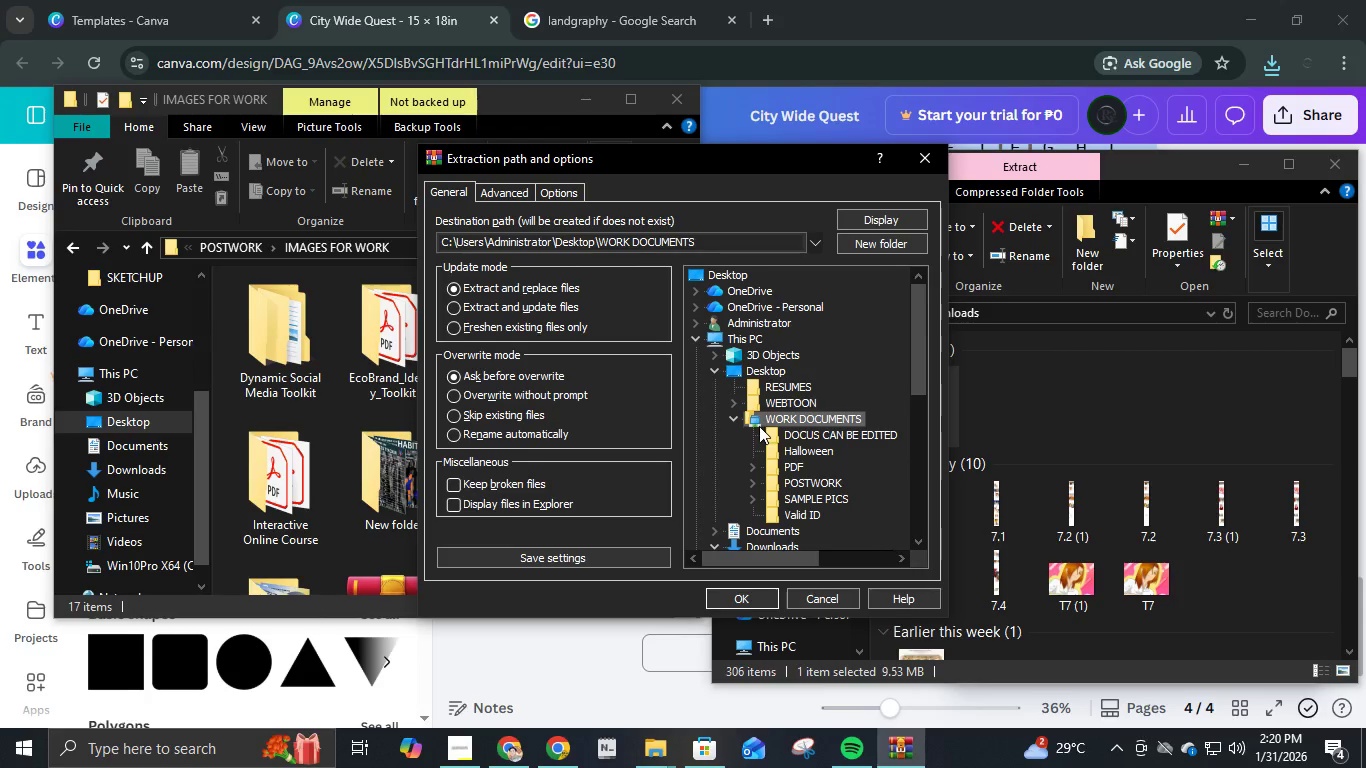 
scroll: coordinate [759, 426], scroll_direction: down, amount: 2.0
 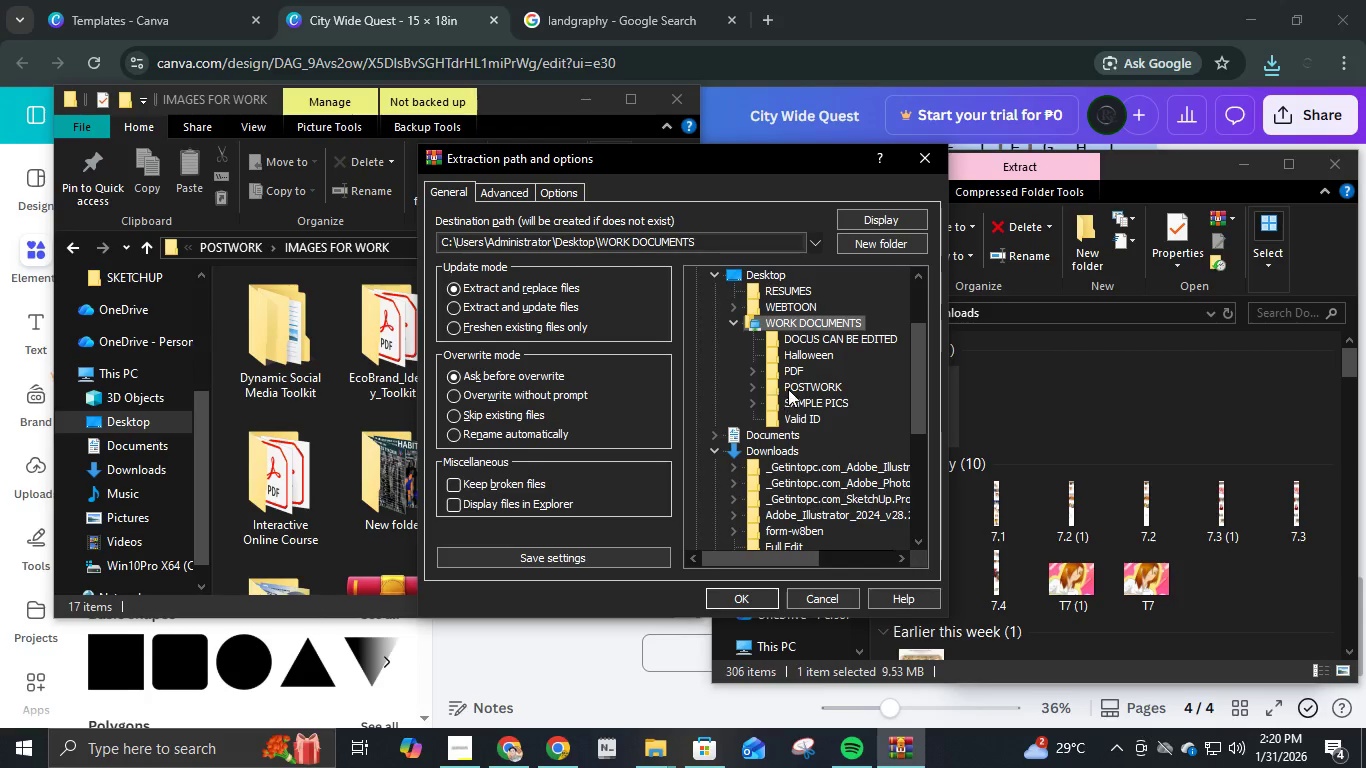 
left_click([792, 389])
 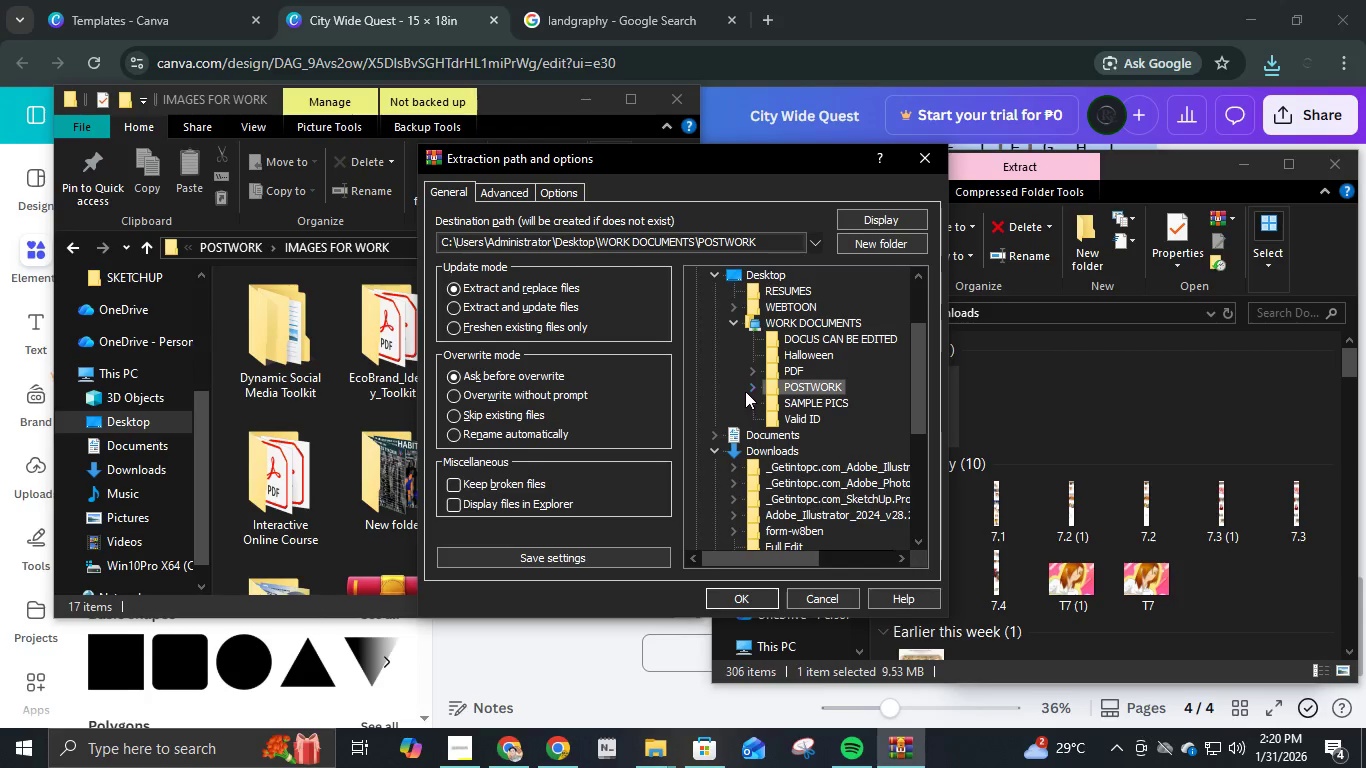 
left_click([748, 389])
 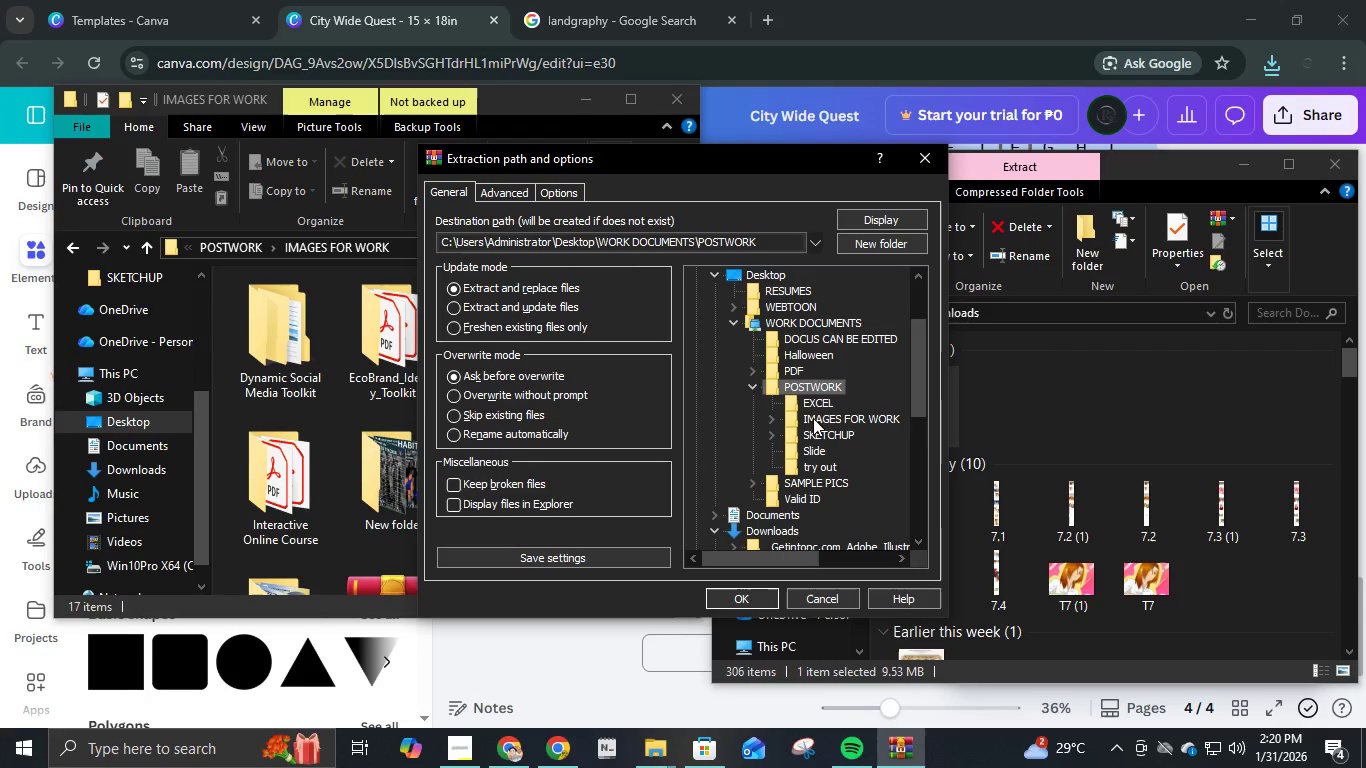 
left_click([817, 419])
 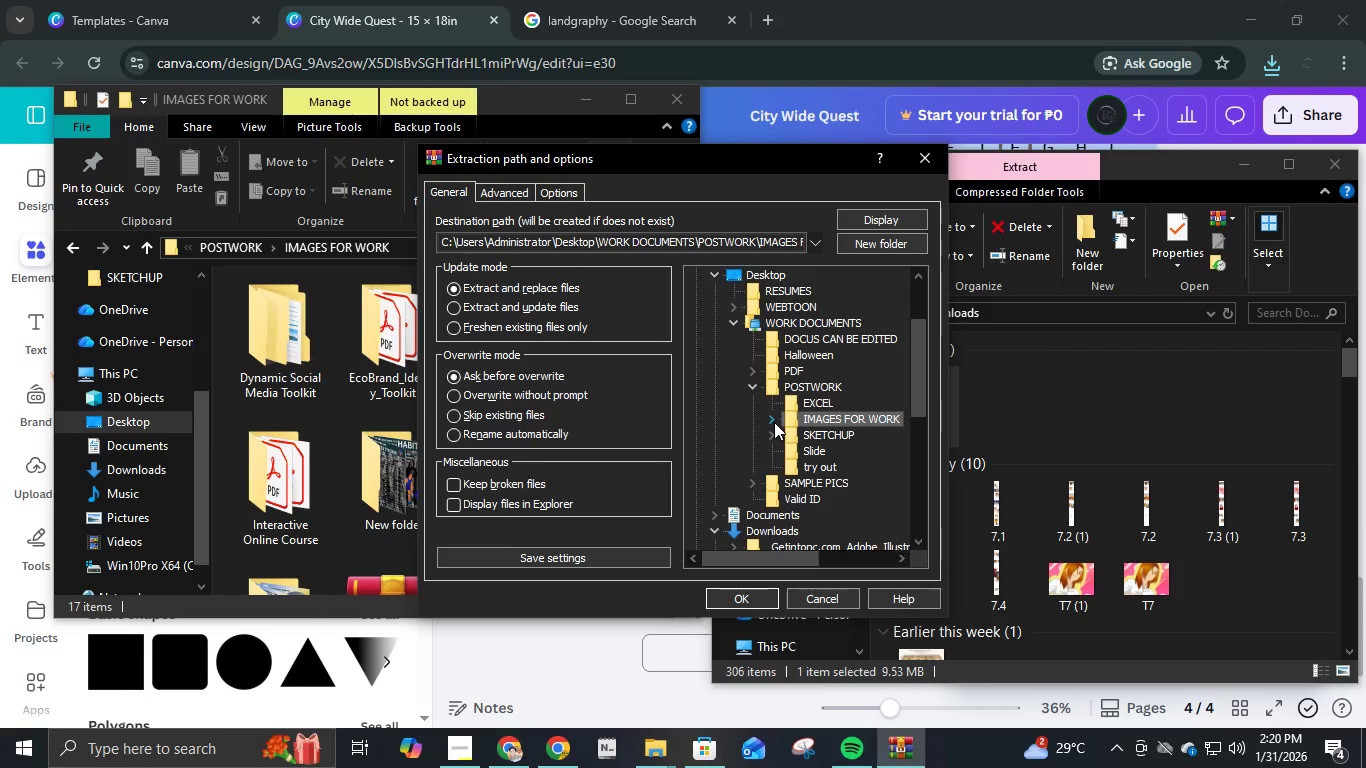 
left_click([772, 421])
 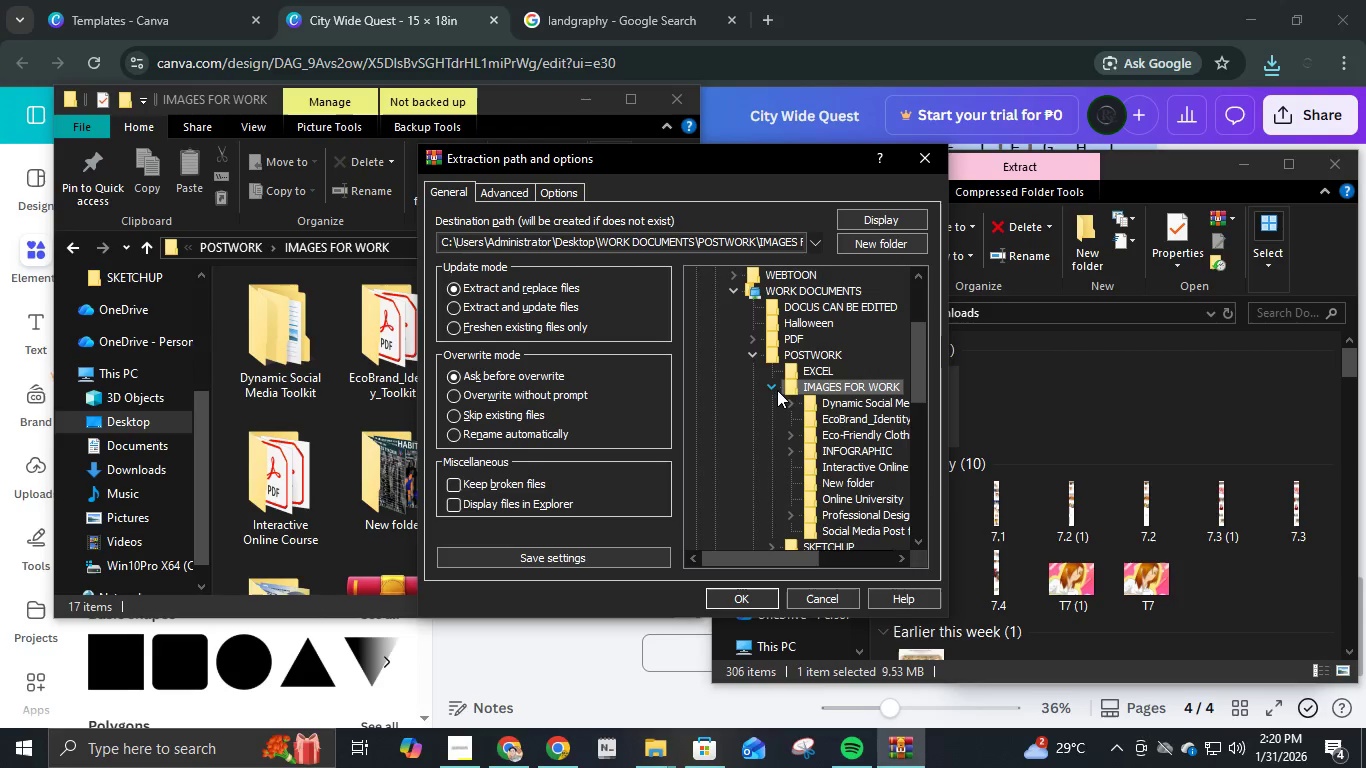 
left_click([771, 391])
 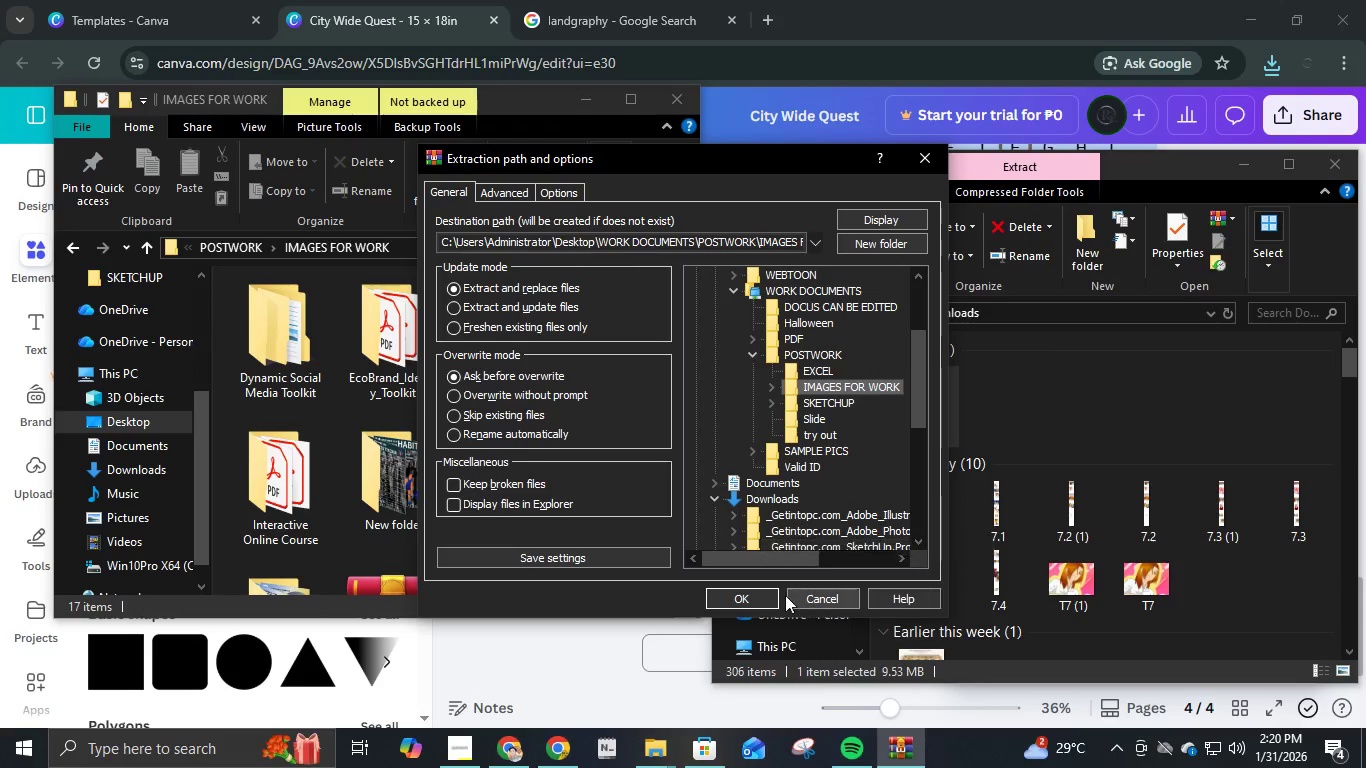 
left_click([769, 595])
 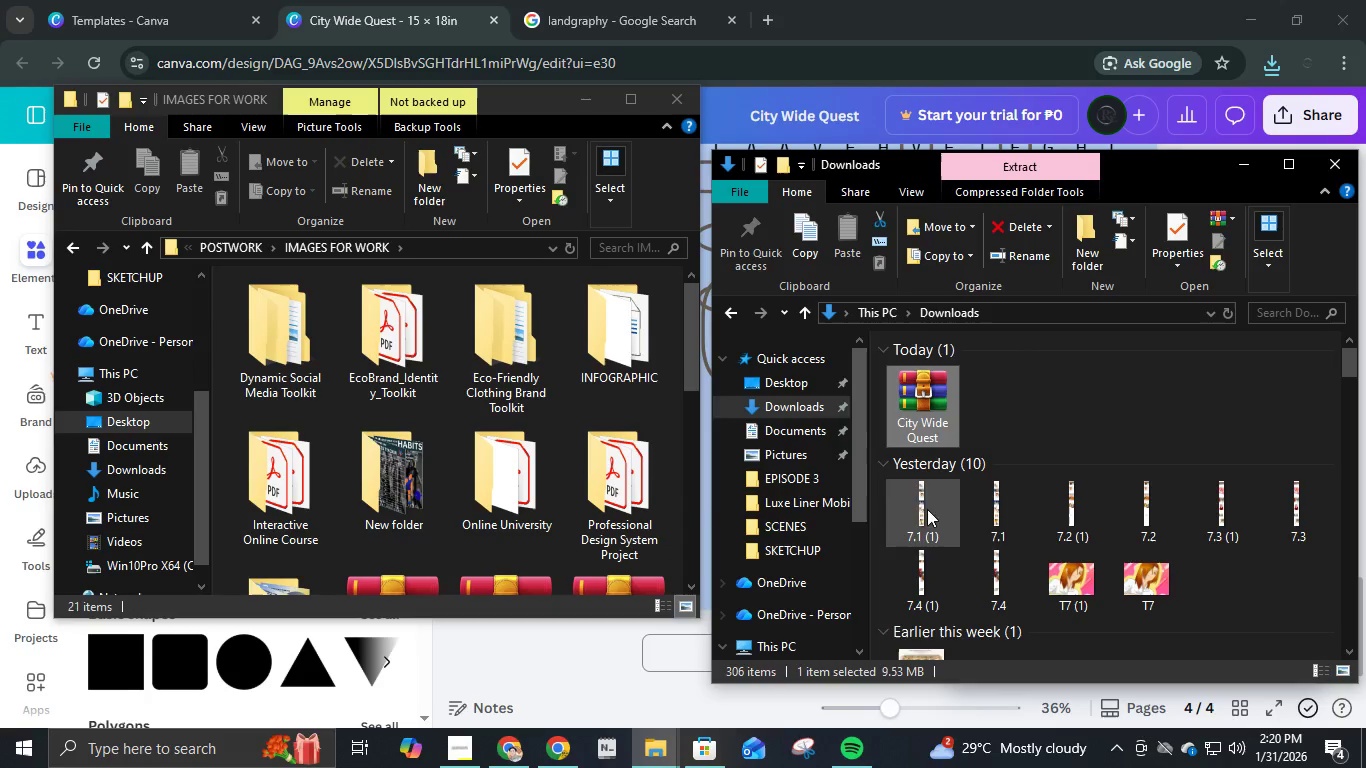 
right_click([930, 399])
 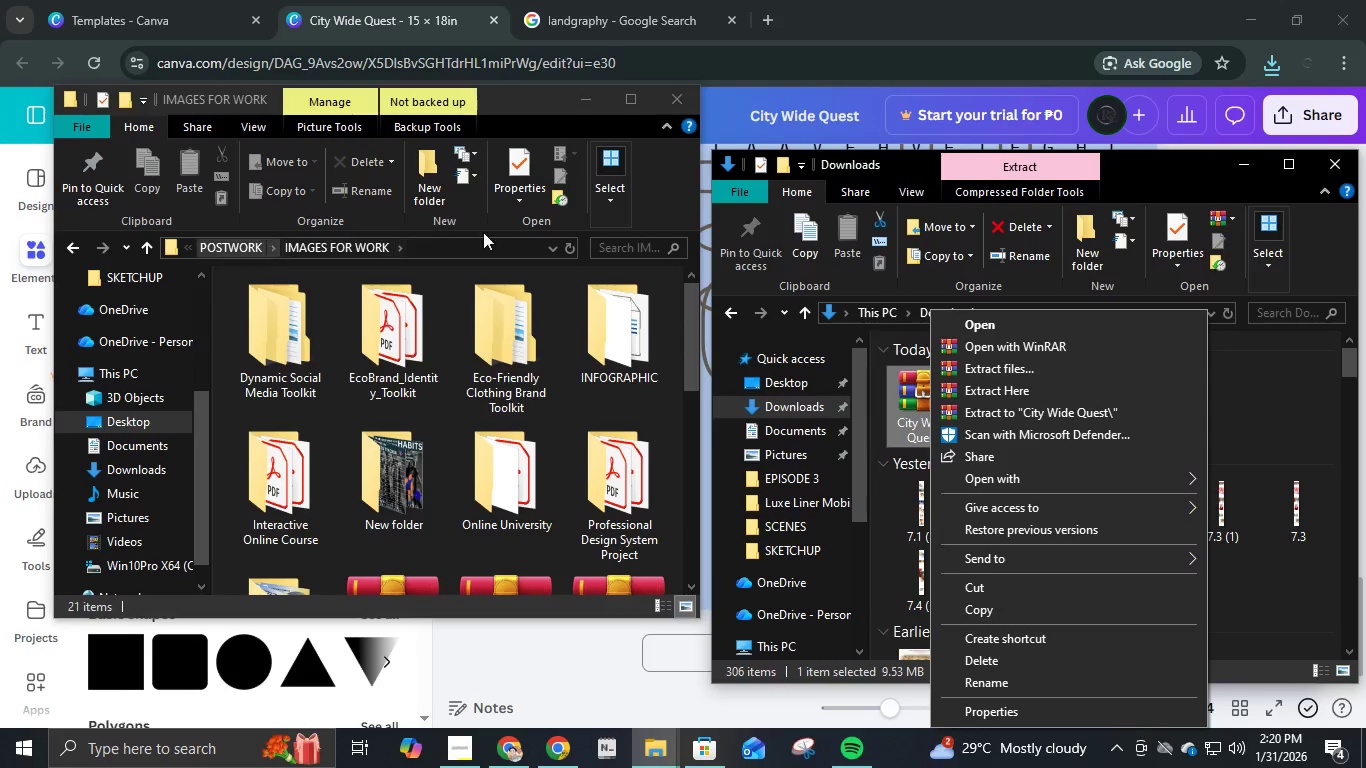 
left_click([576, 247])
 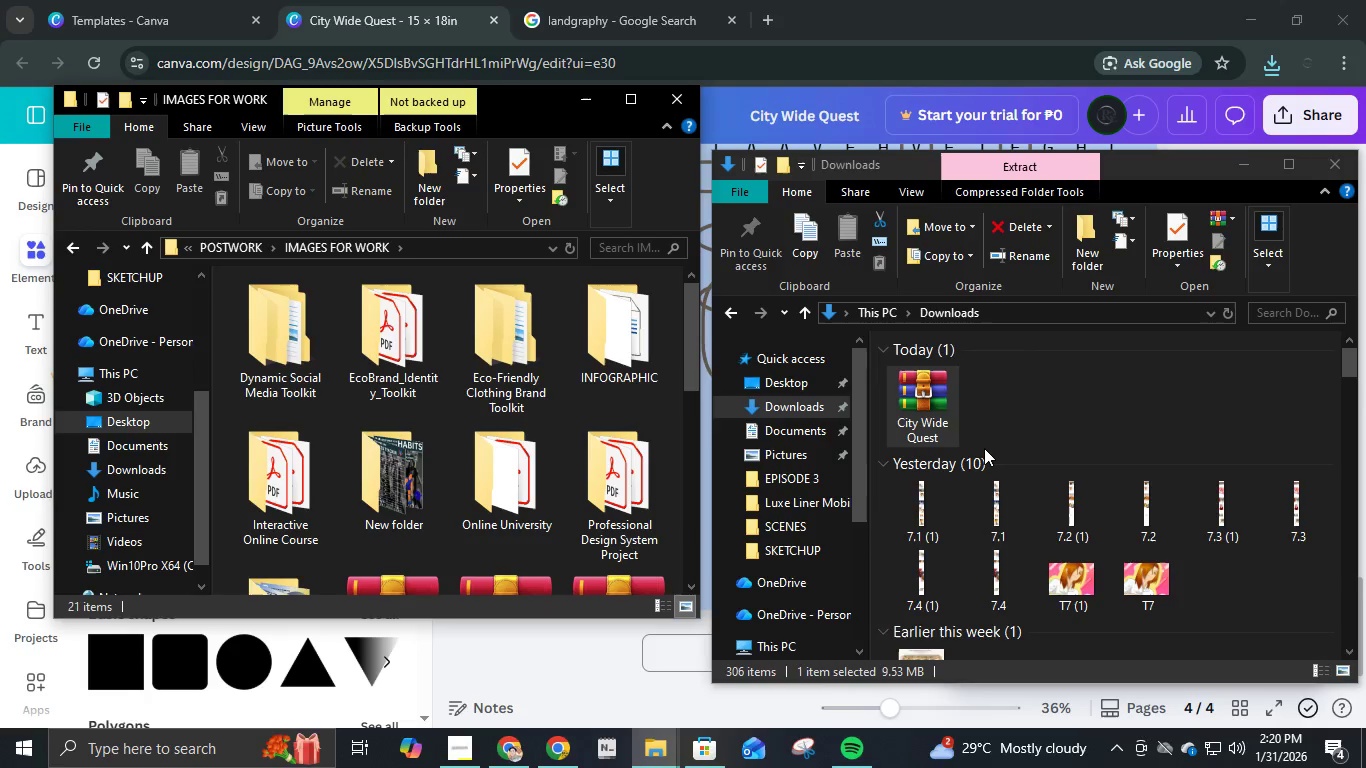 
scroll: coordinate [552, 458], scroll_direction: down, amount: 3.0
 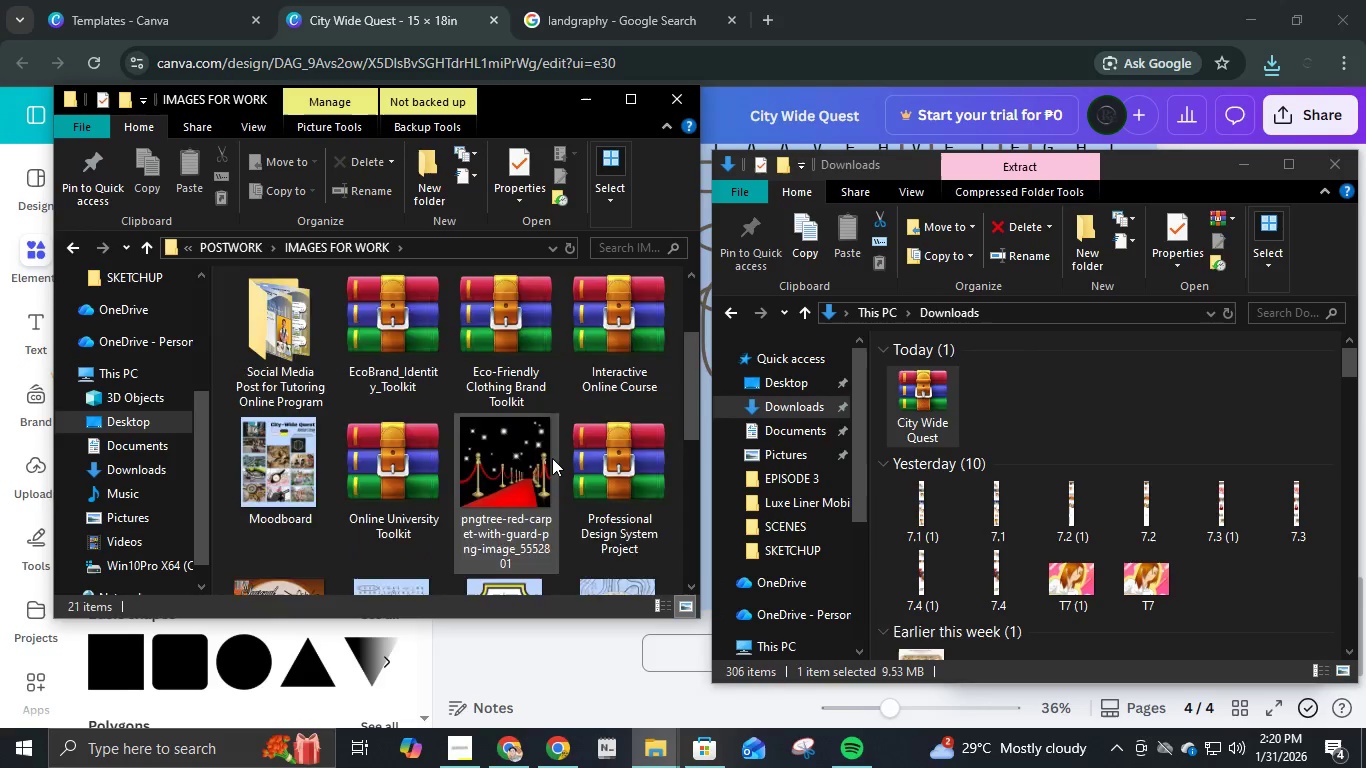 
scroll: coordinate [552, 458], scroll_direction: up, amount: 3.0
 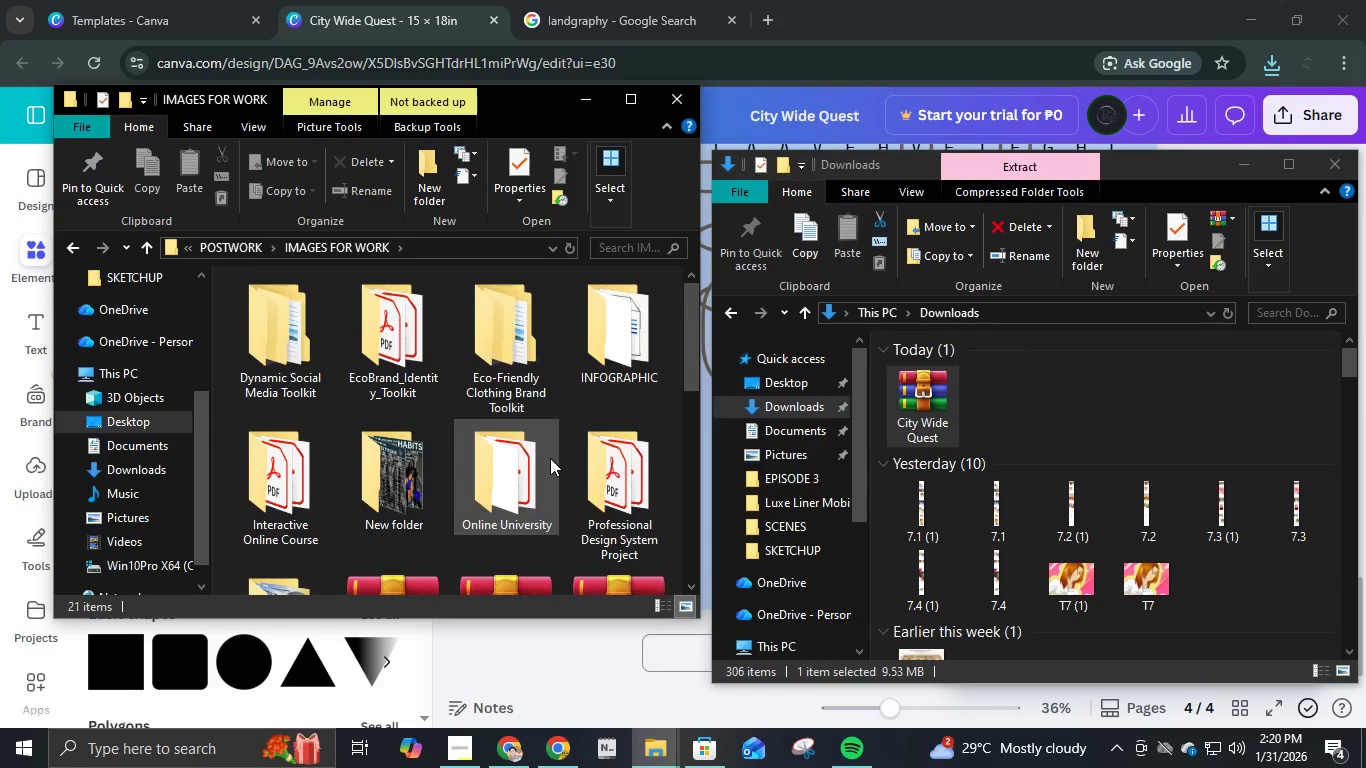 
scroll: coordinate [553, 461], scroll_direction: down, amount: 4.0
 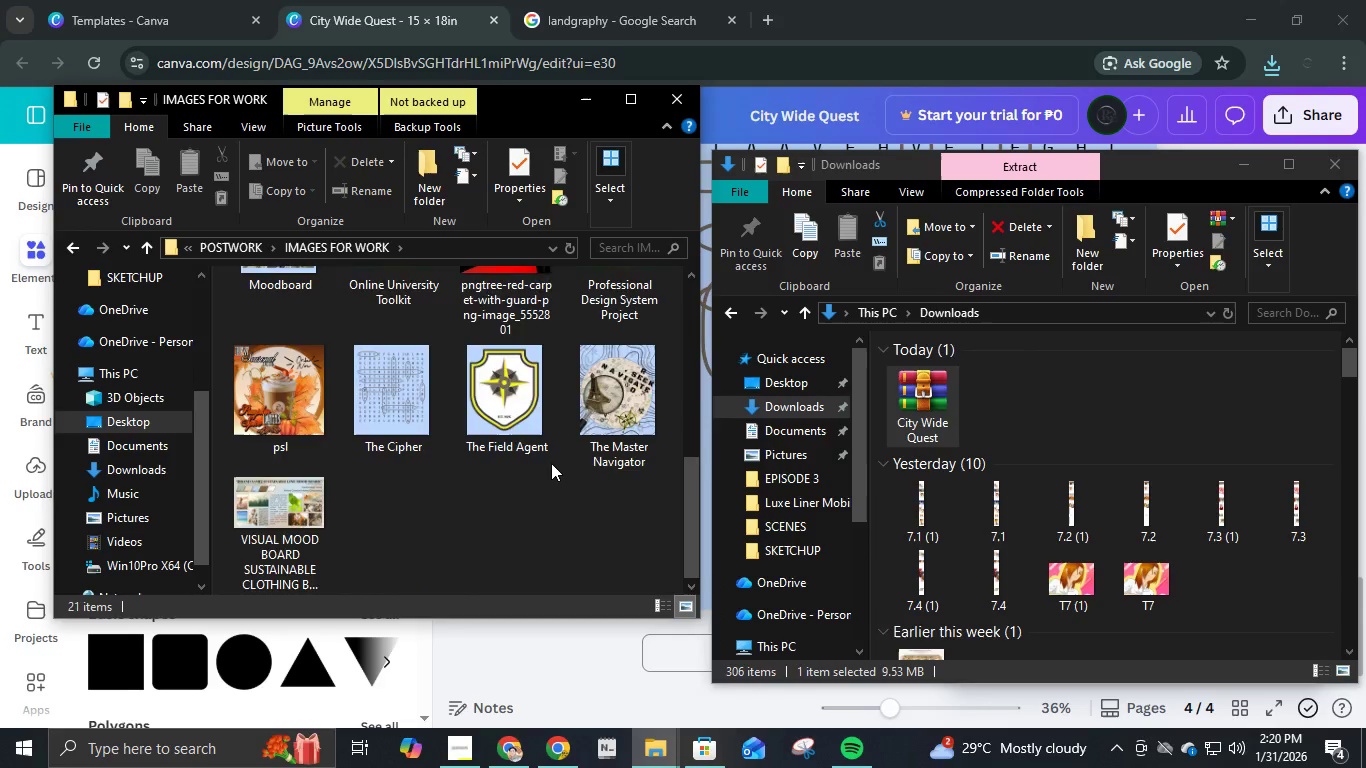 
scroll: coordinate [551, 463], scroll_direction: up, amount: 4.0
 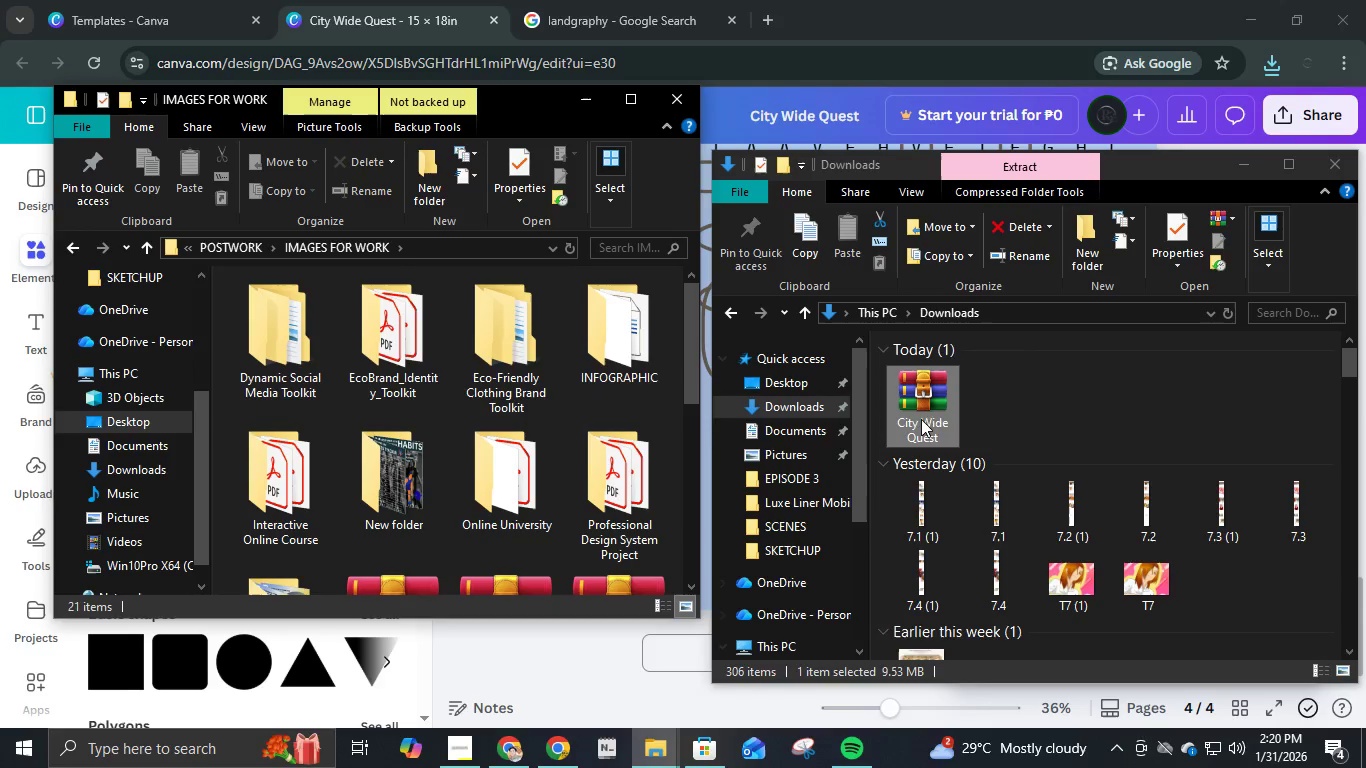 
right_click([929, 413])
 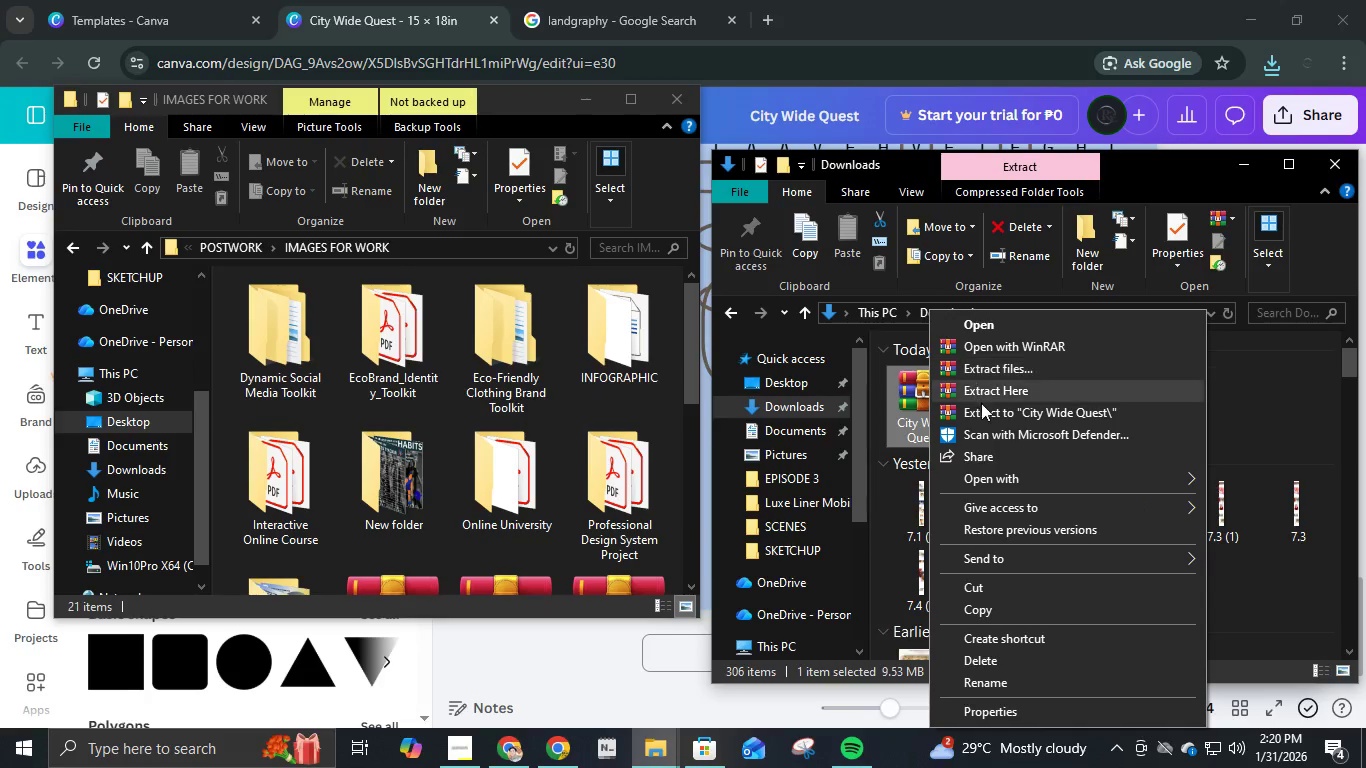 
left_click([988, 414])
 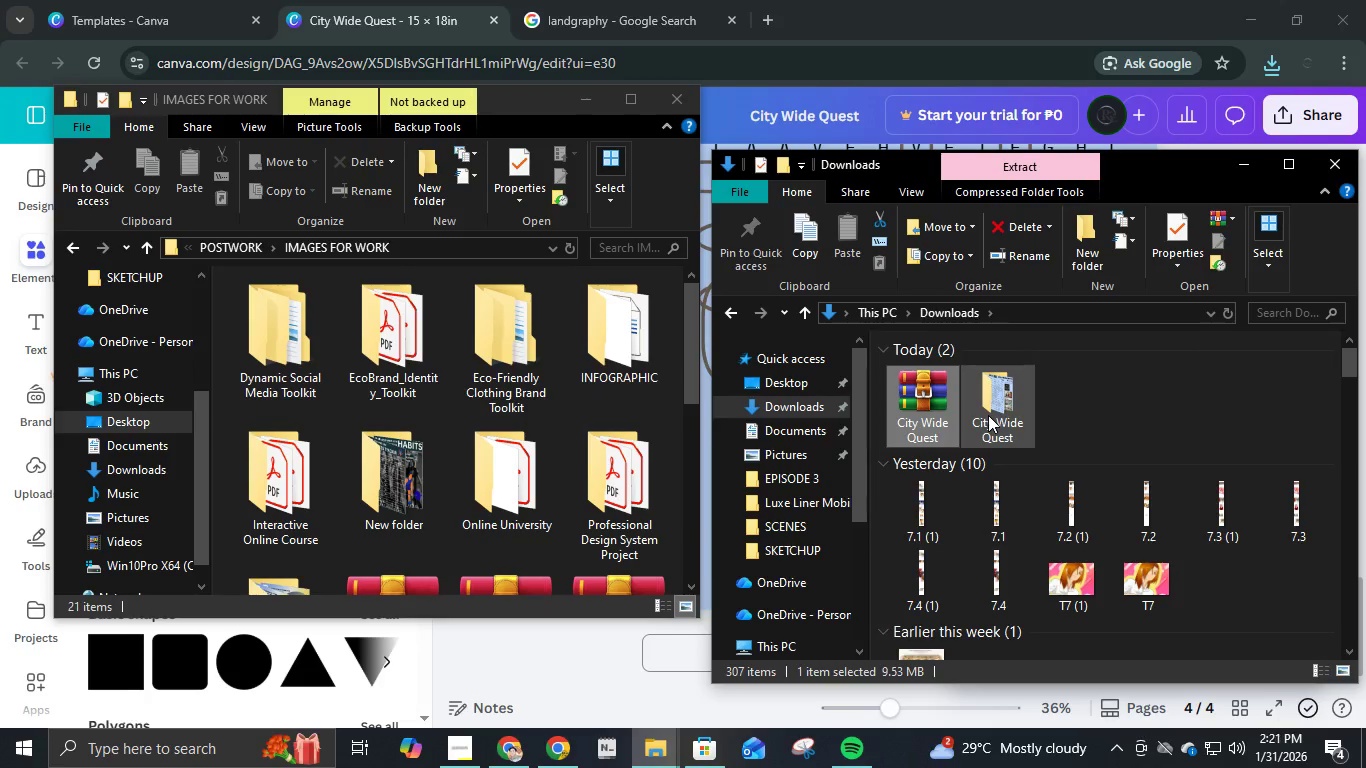 
left_click([1138, 399])
 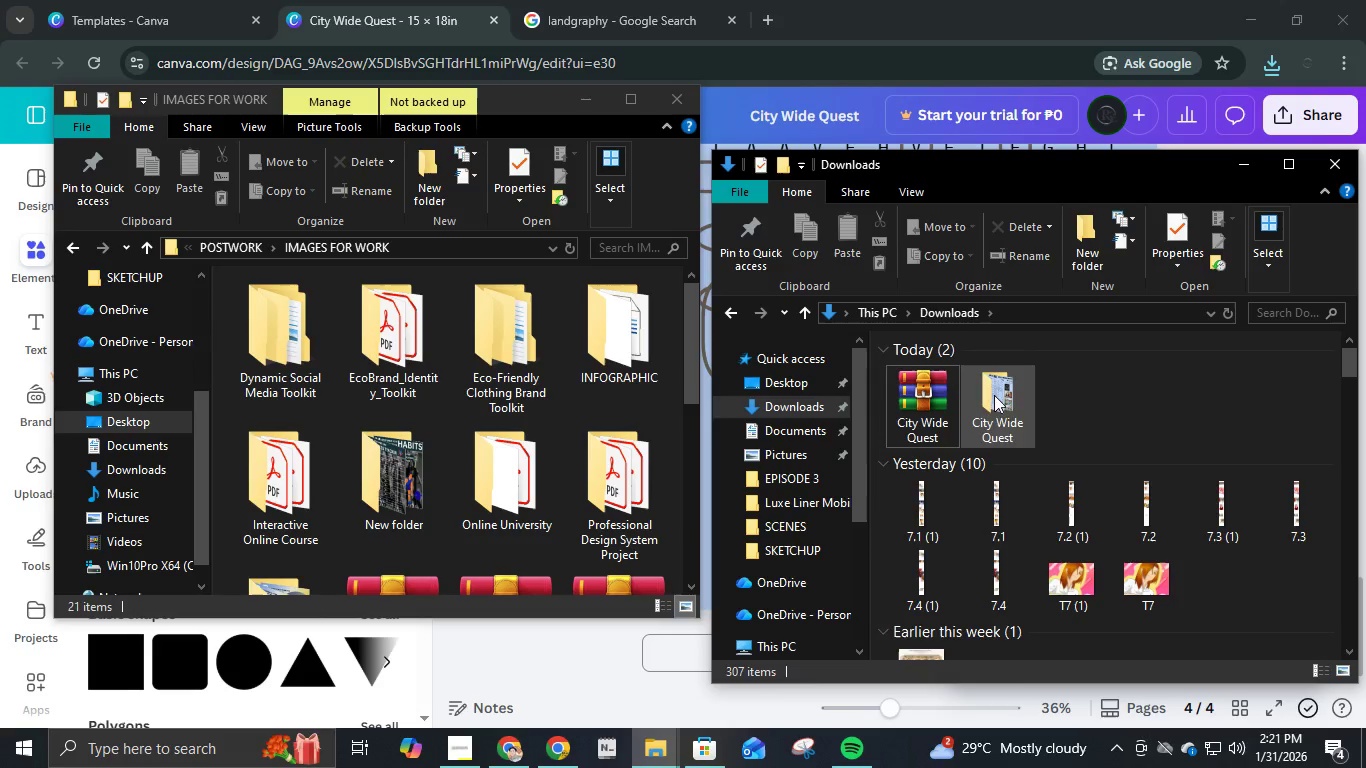 
double_click([994, 395])
 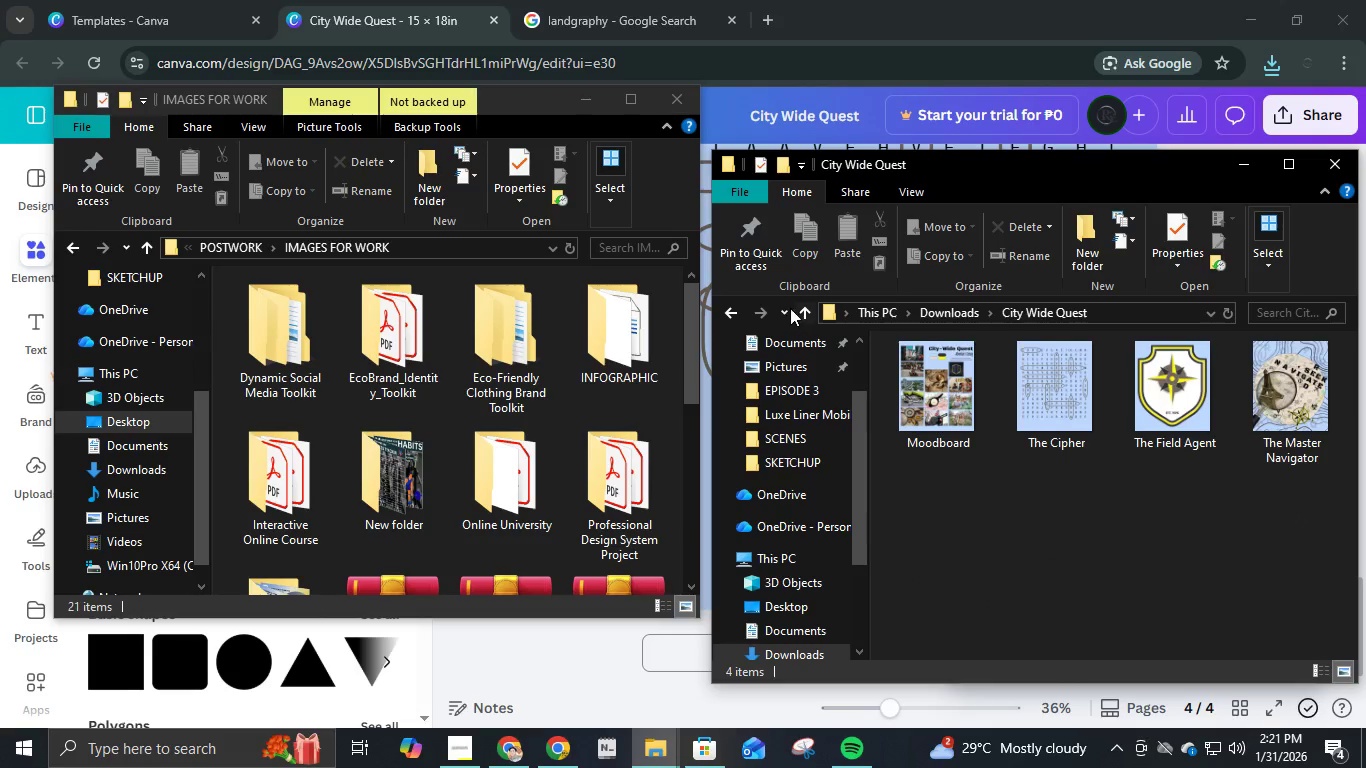 
left_click([725, 317])
 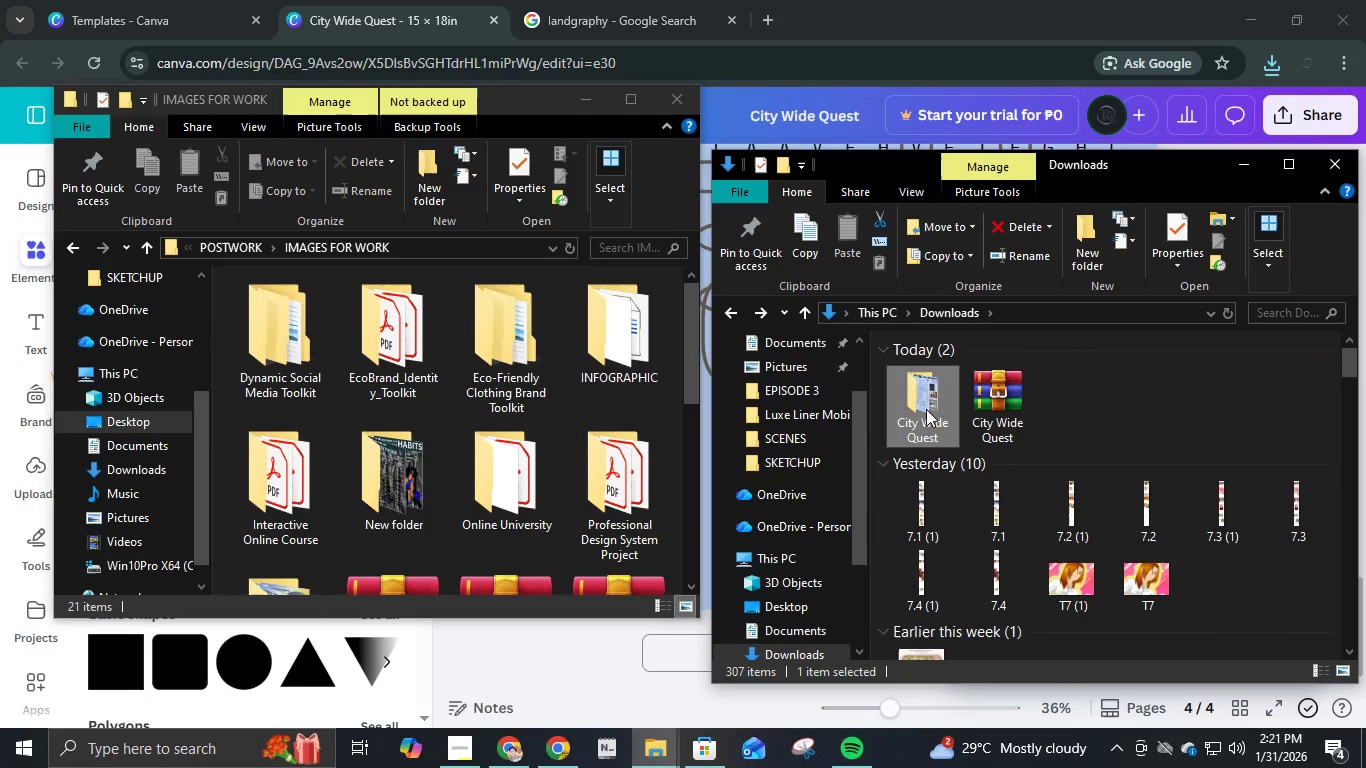 
left_click_drag(start_coordinate=[917, 408], to_coordinate=[231, 410])
 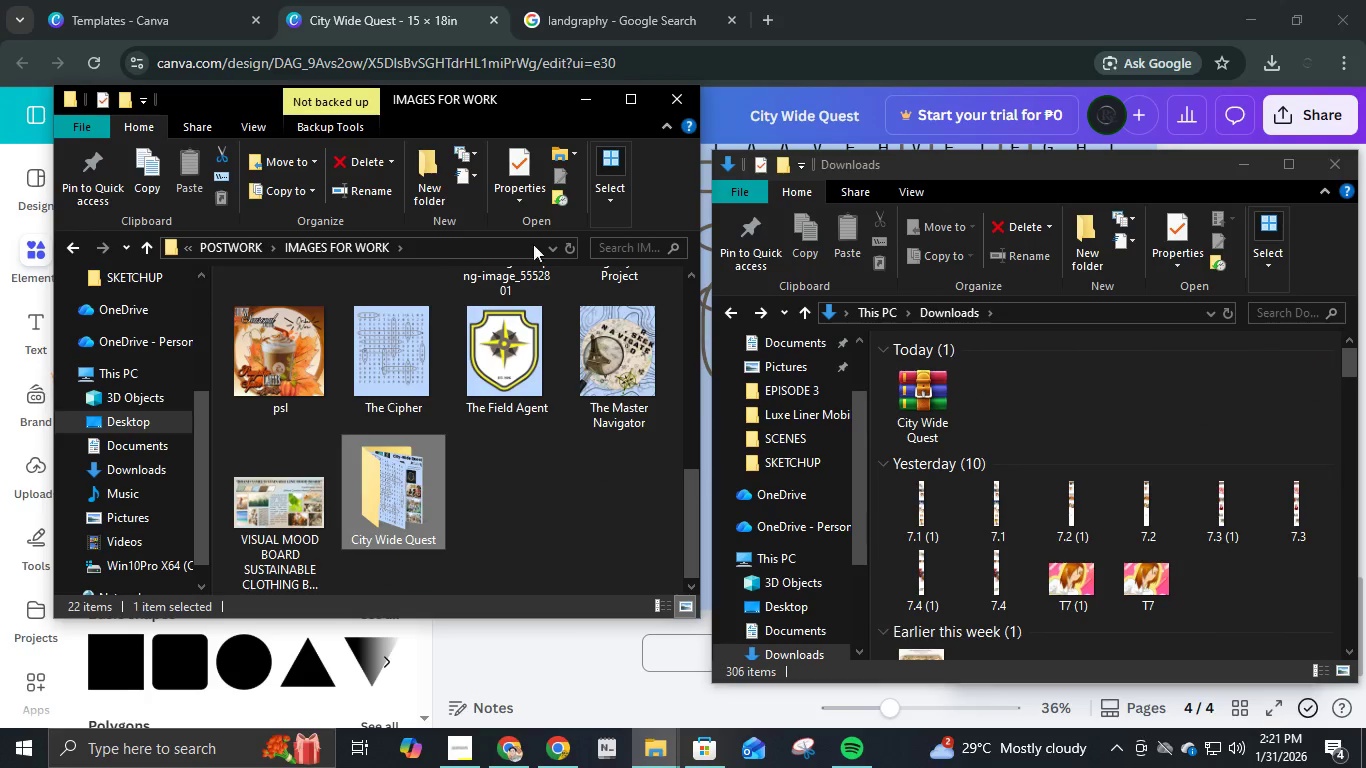 
left_click([567, 247])
 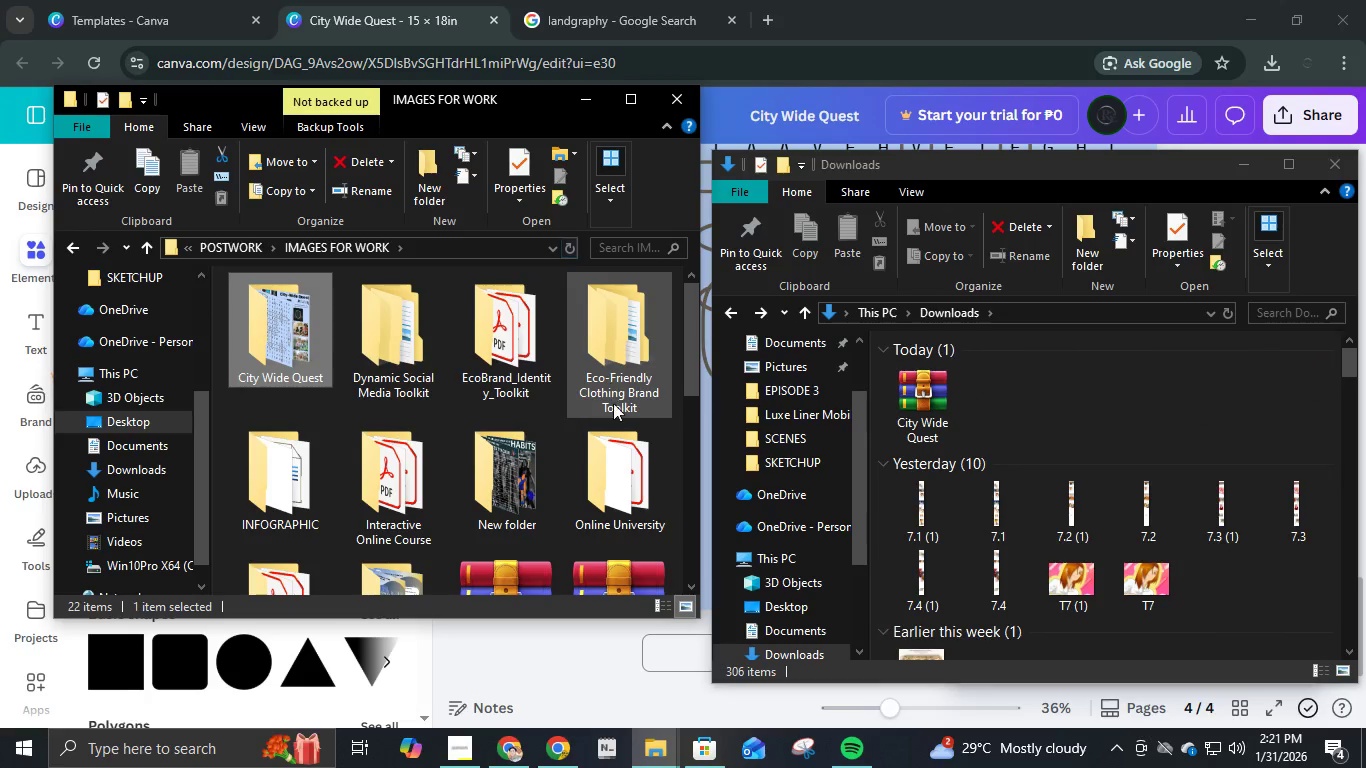 
scroll: coordinate [608, 413], scroll_direction: down, amount: 7.0
 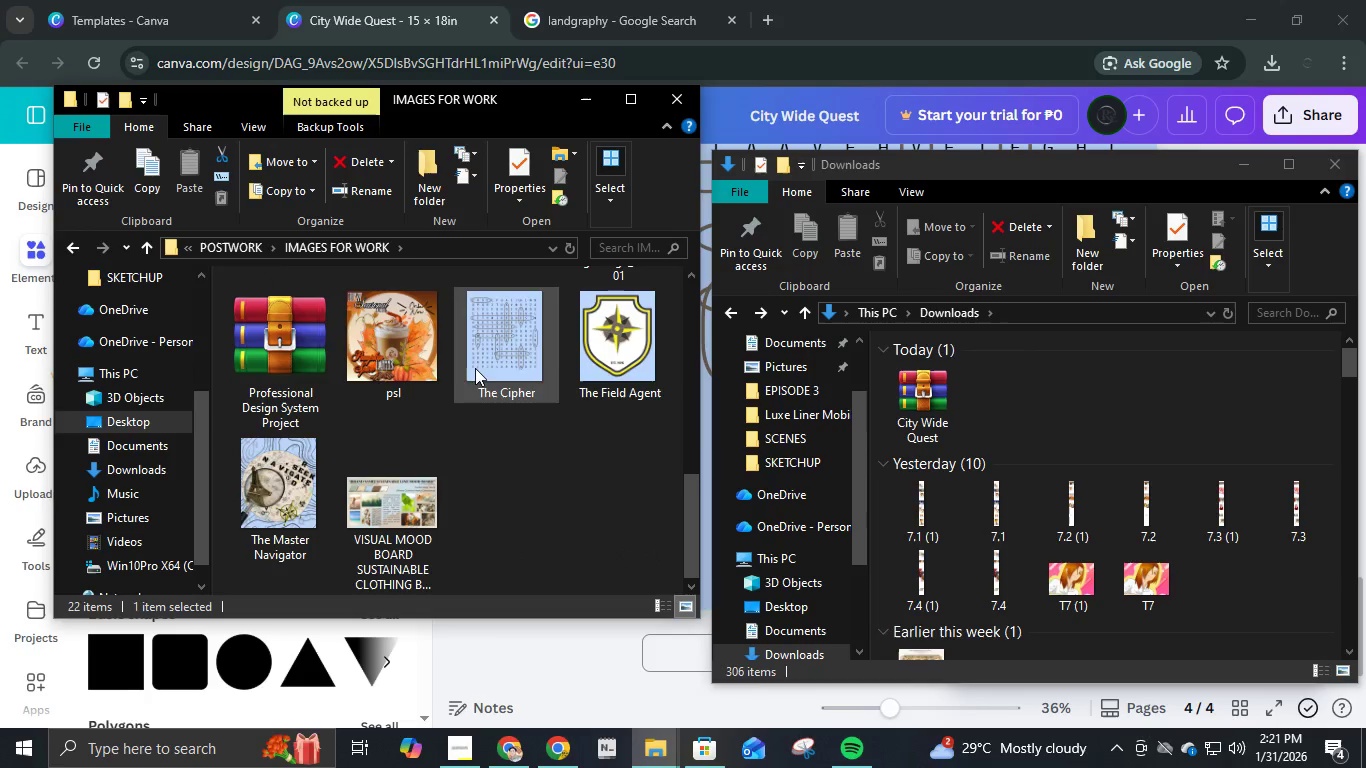 
left_click([483, 368])
 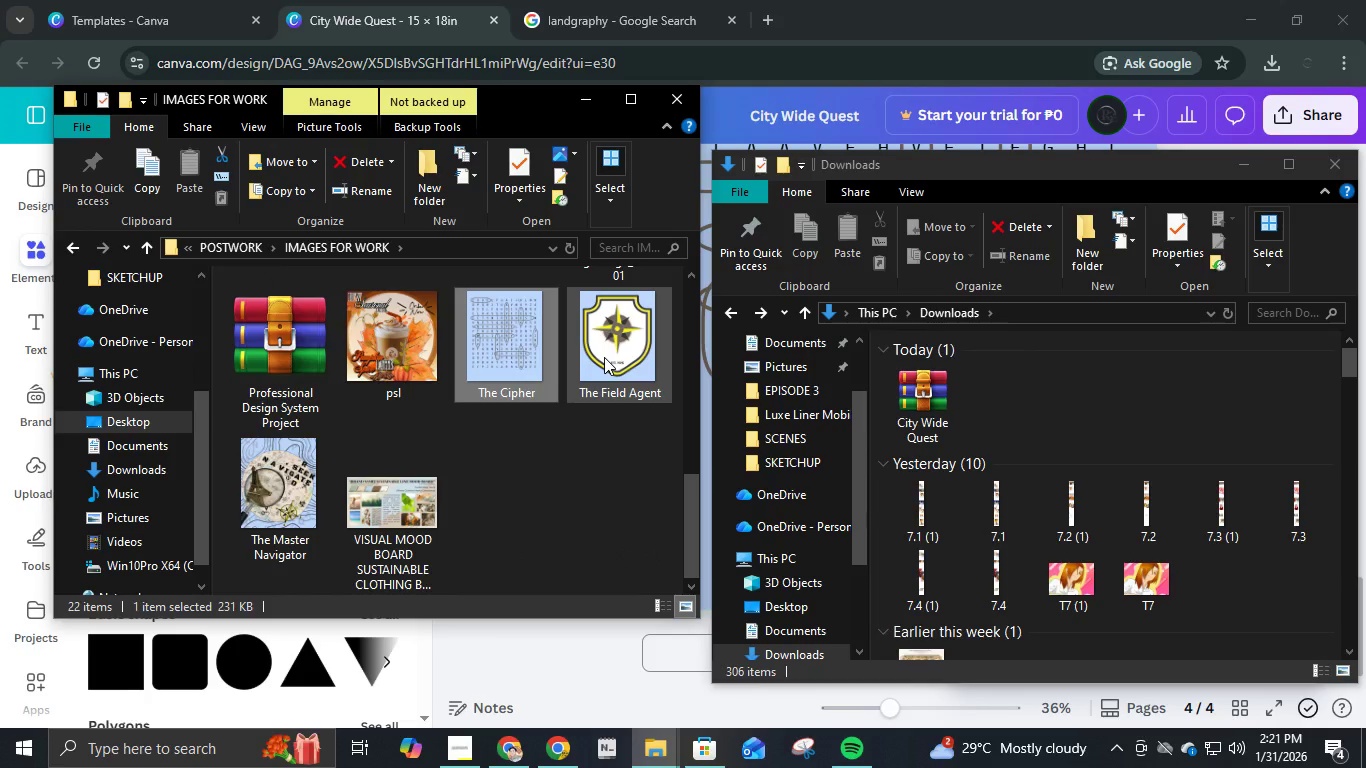 
hold_key(key=ControlLeft, duration=1.16)
left_click([606, 355])
 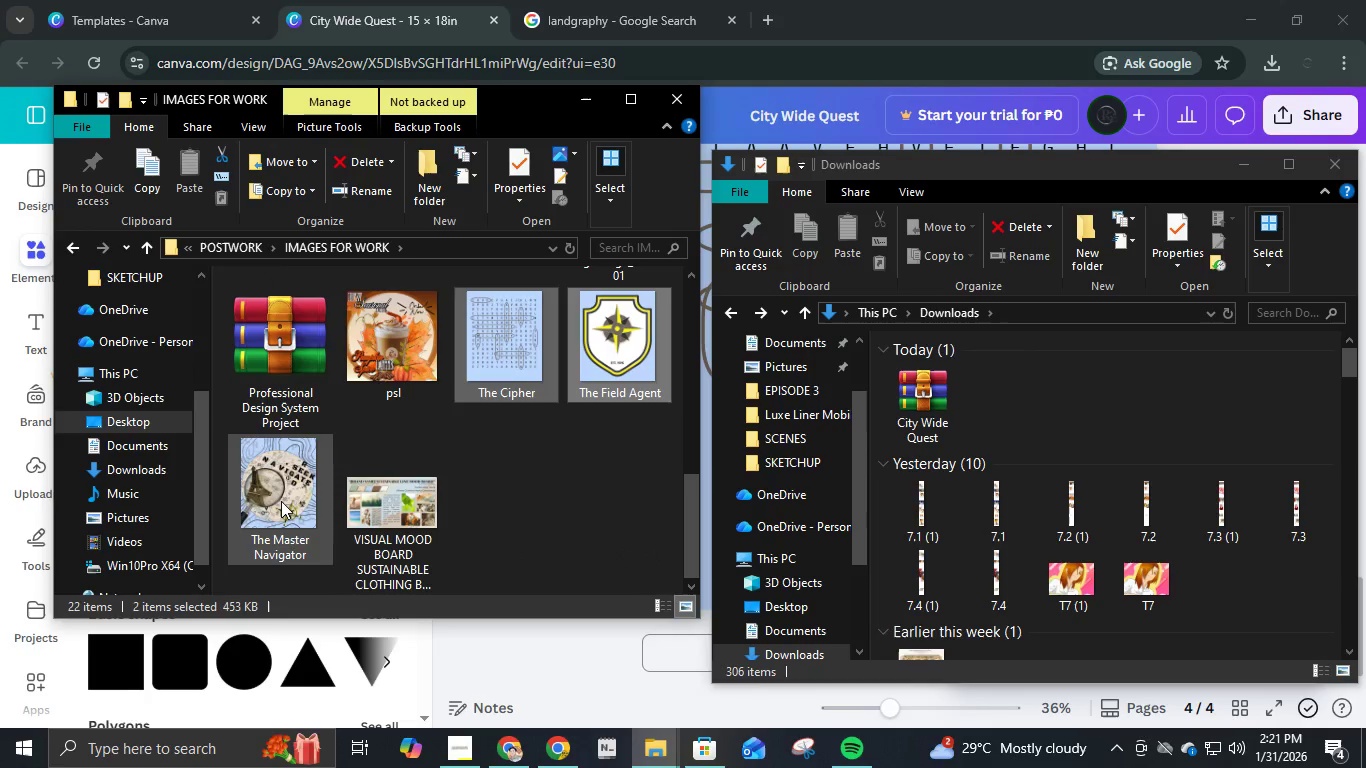 
left_click([281, 500])
 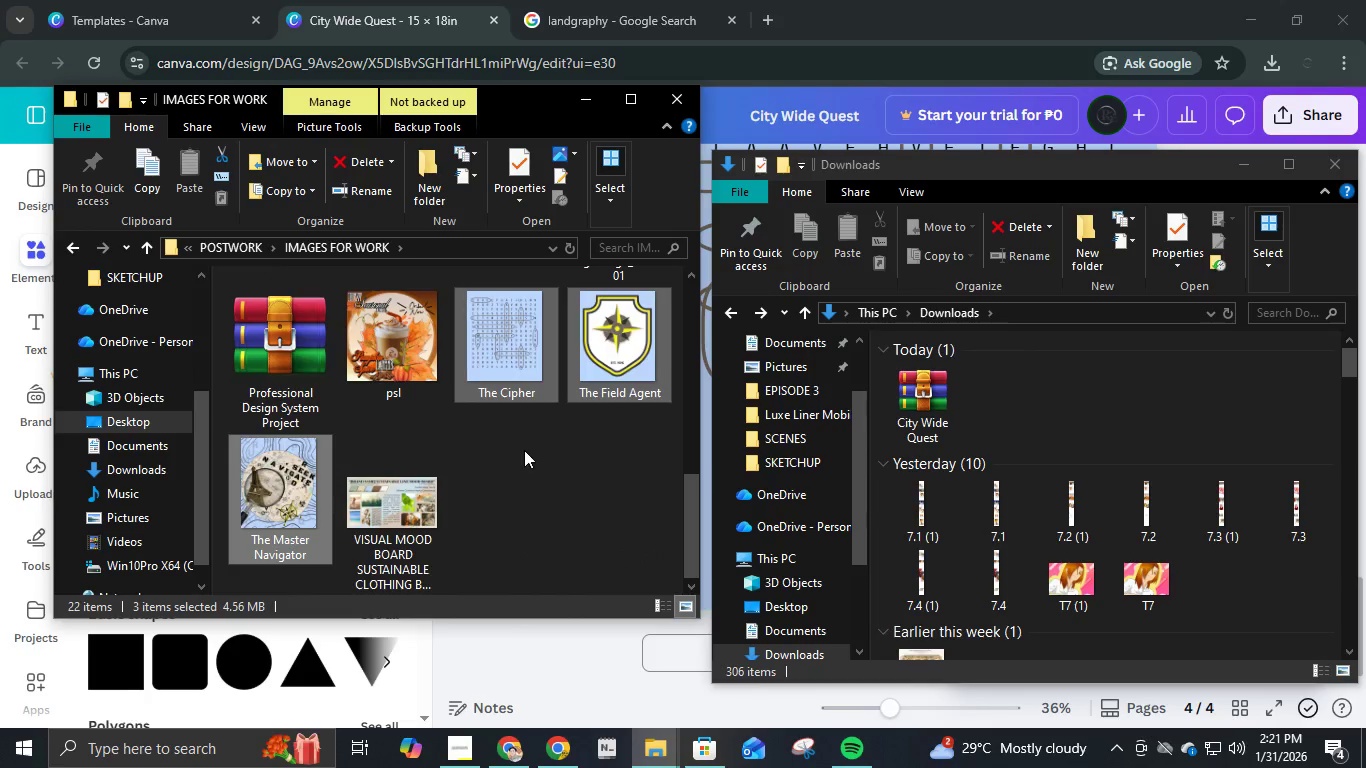 
hold_key(key=ControlLeft, duration=0.75)
 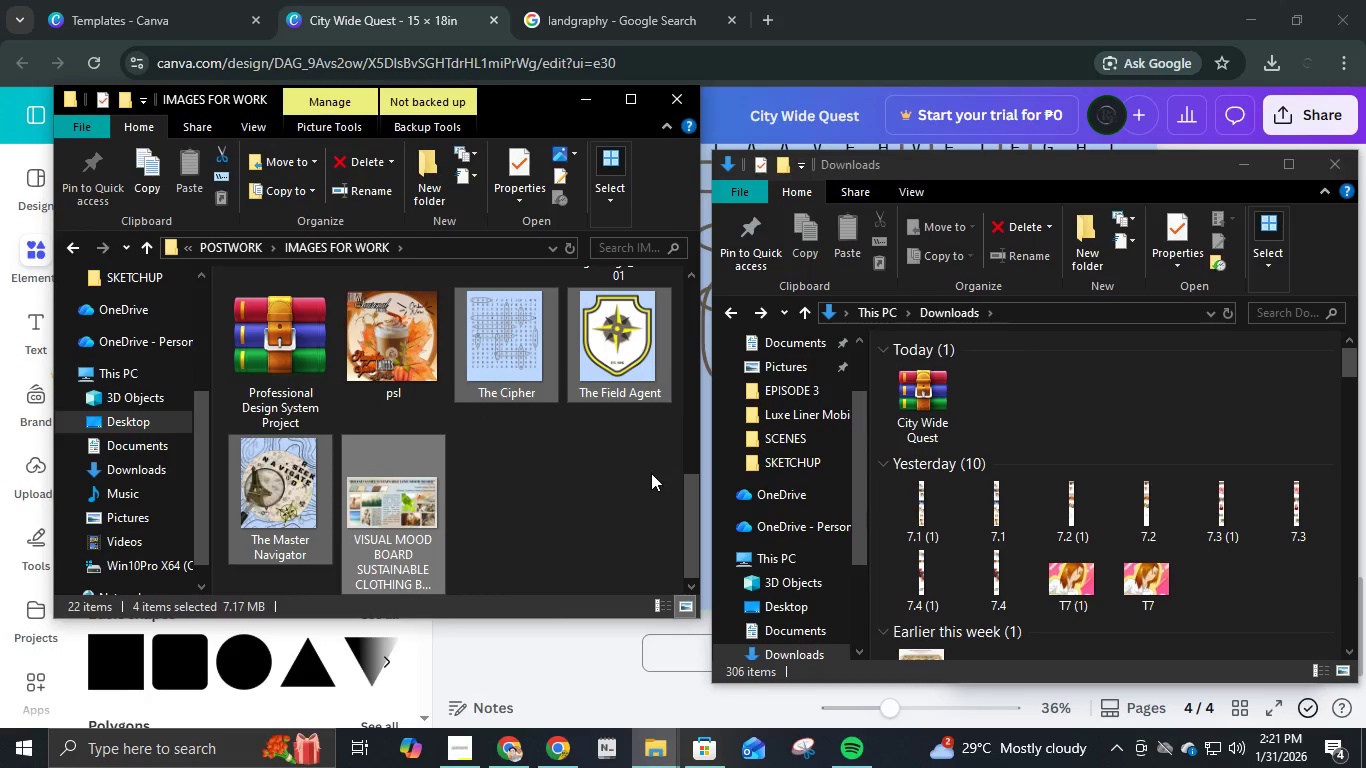 
scroll: coordinate [523, 444], scroll_direction: down, amount: 3.0
 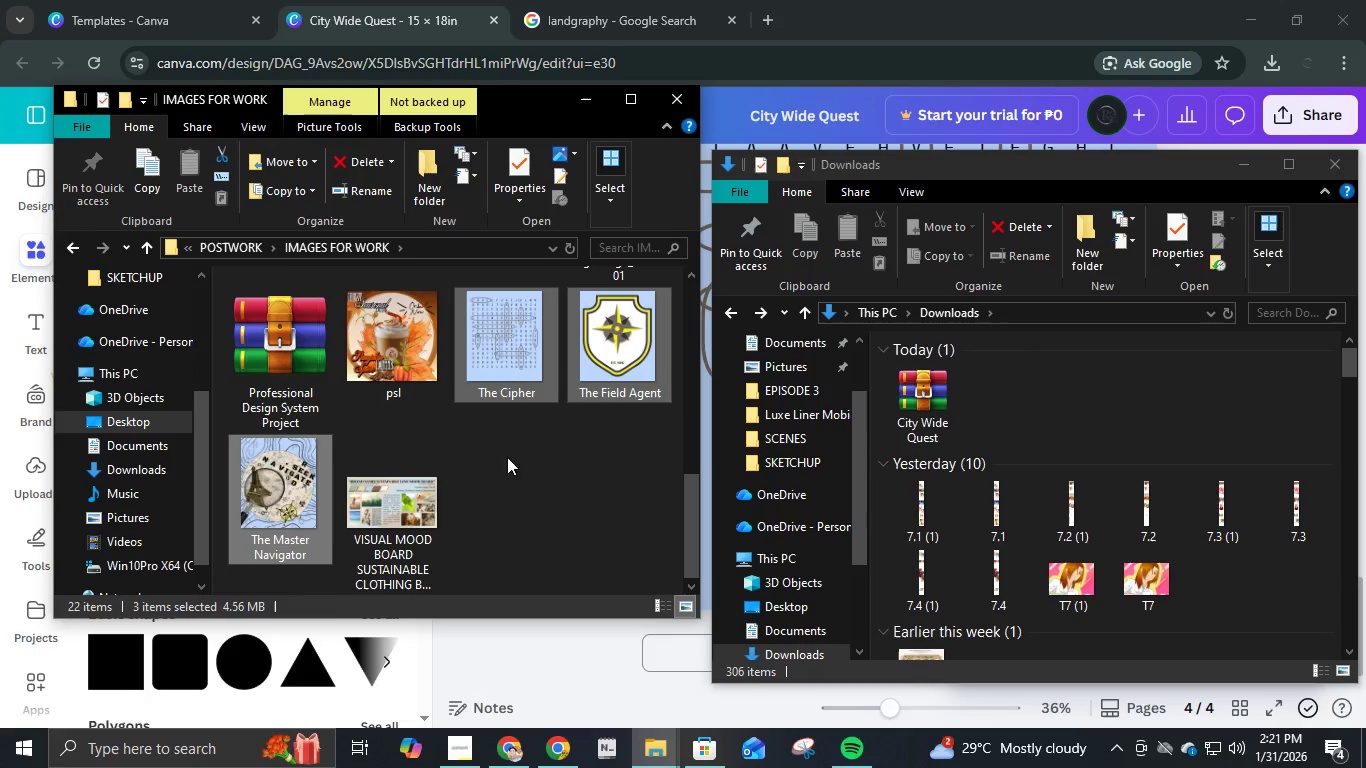 
left_click([404, 525])
 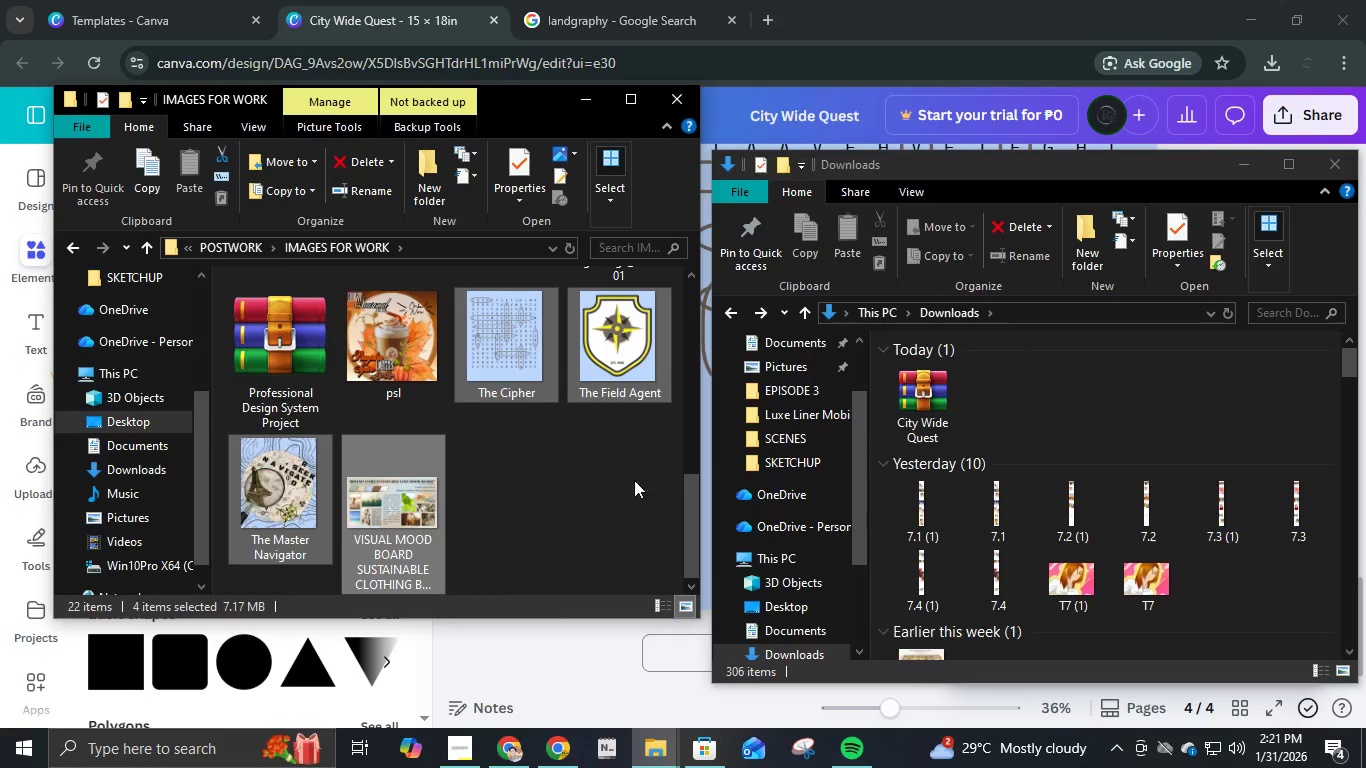 
hold_key(key=ControlLeft, duration=0.55)
left_click([414, 534])
 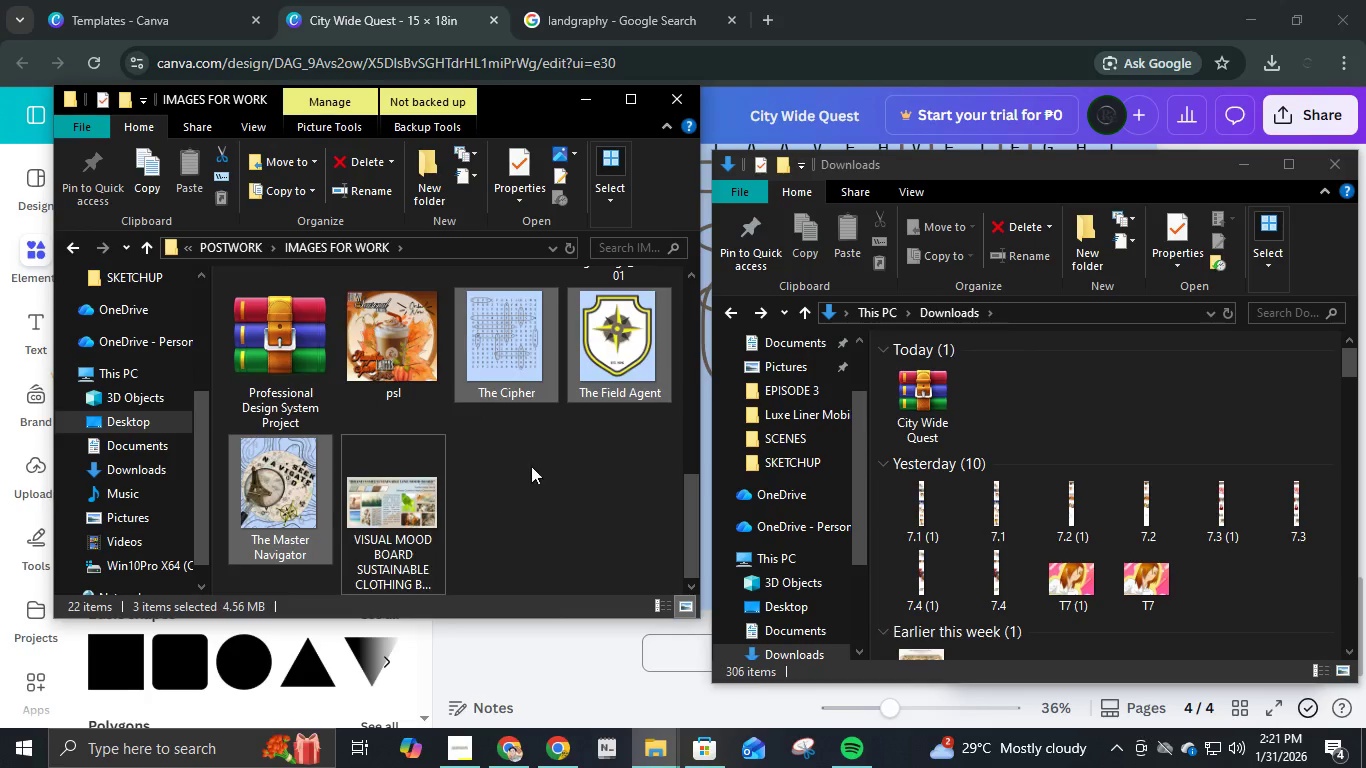 
scroll: coordinate [531, 466], scroll_direction: up, amount: 3.0
 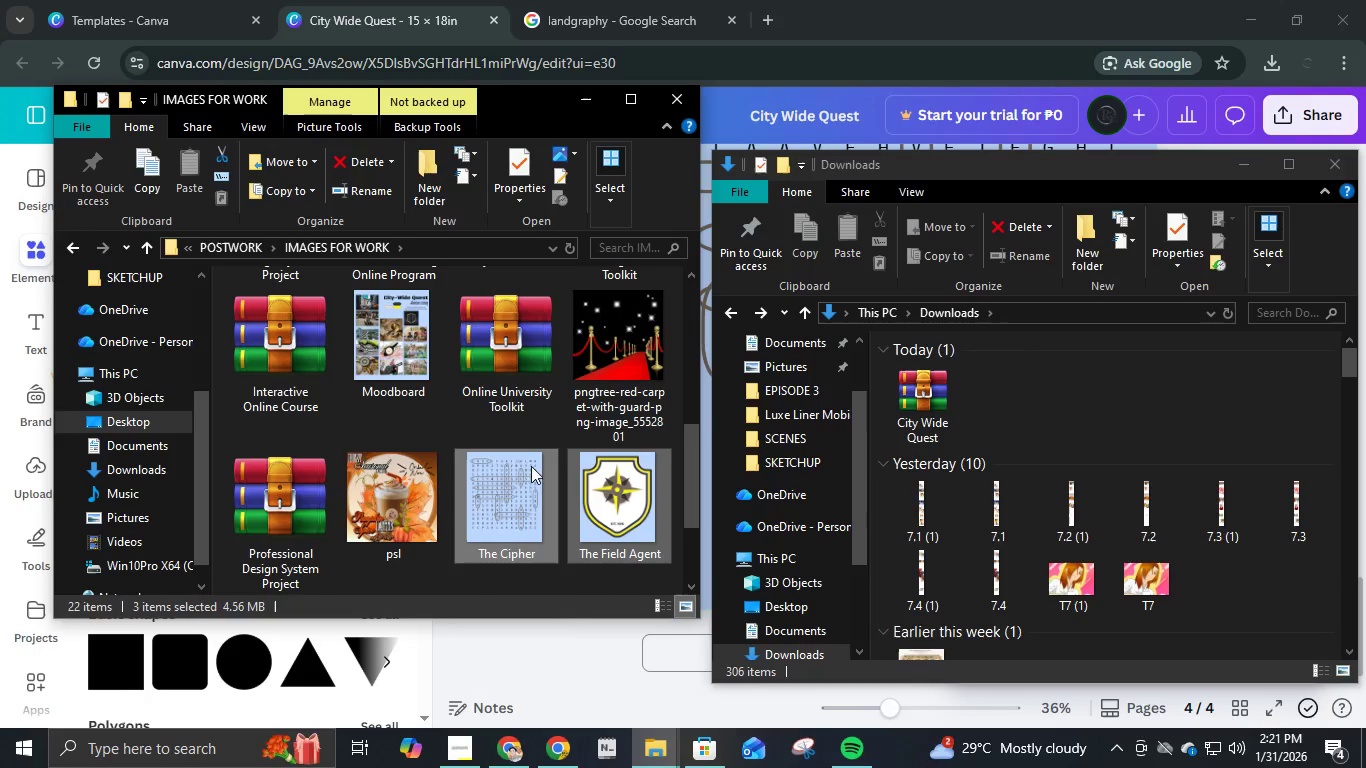 
hold_key(key=ControlLeft, duration=0.61)
left_click([428, 373])
 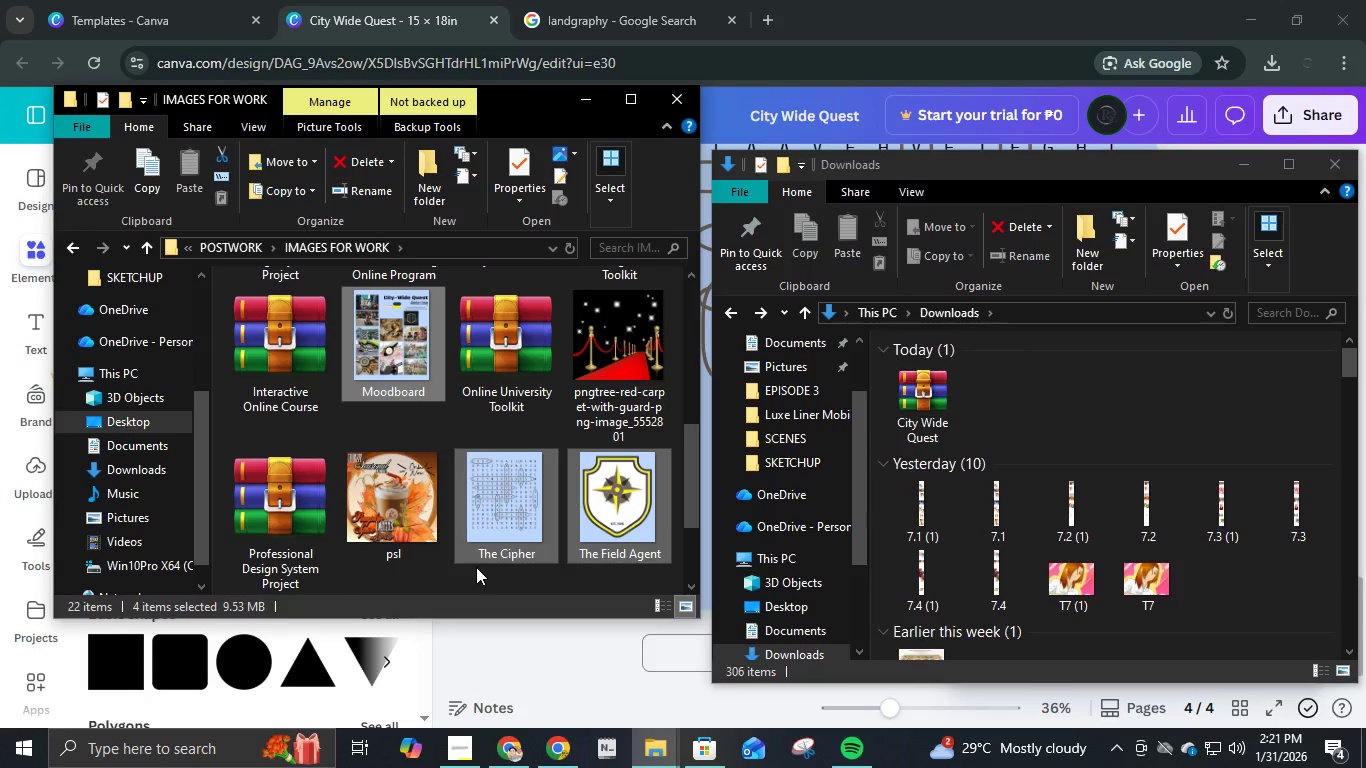 
key(Shift+Delete)
 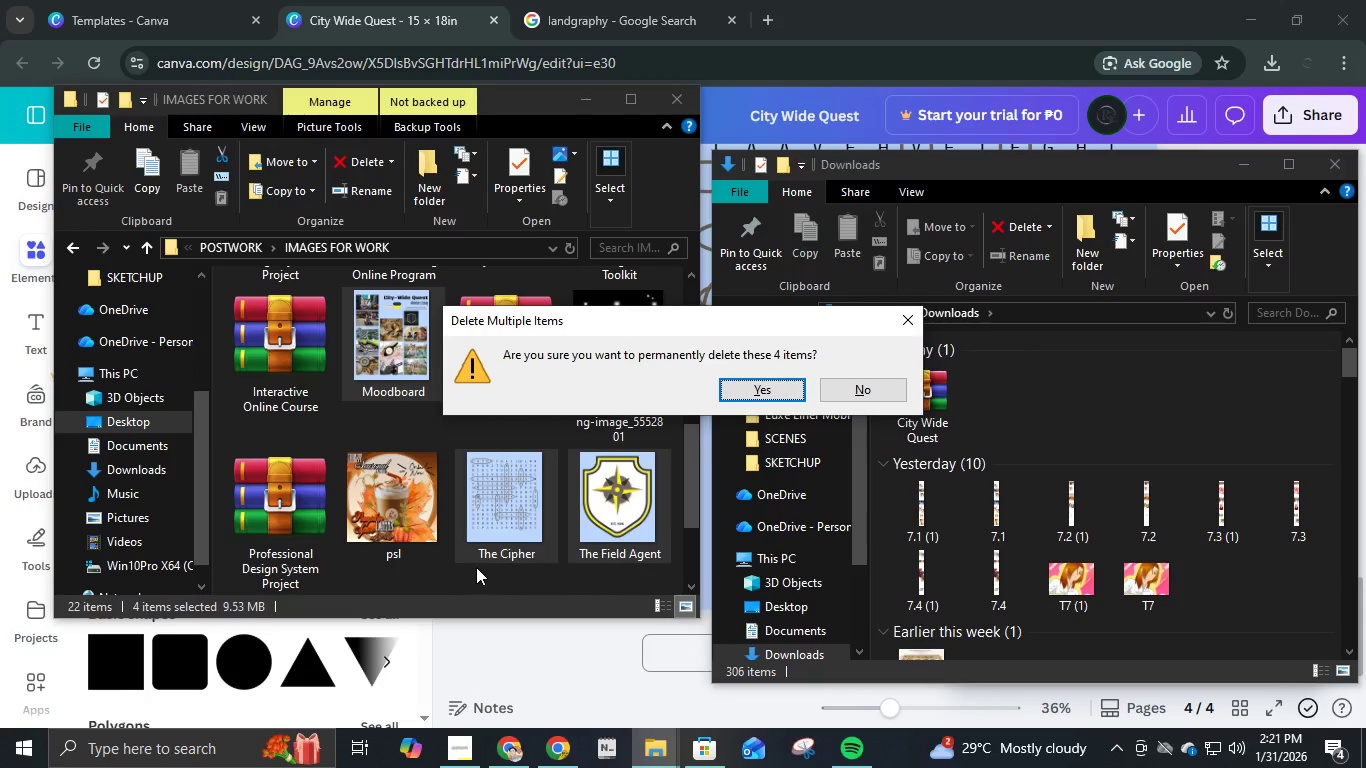 
key(Enter)
 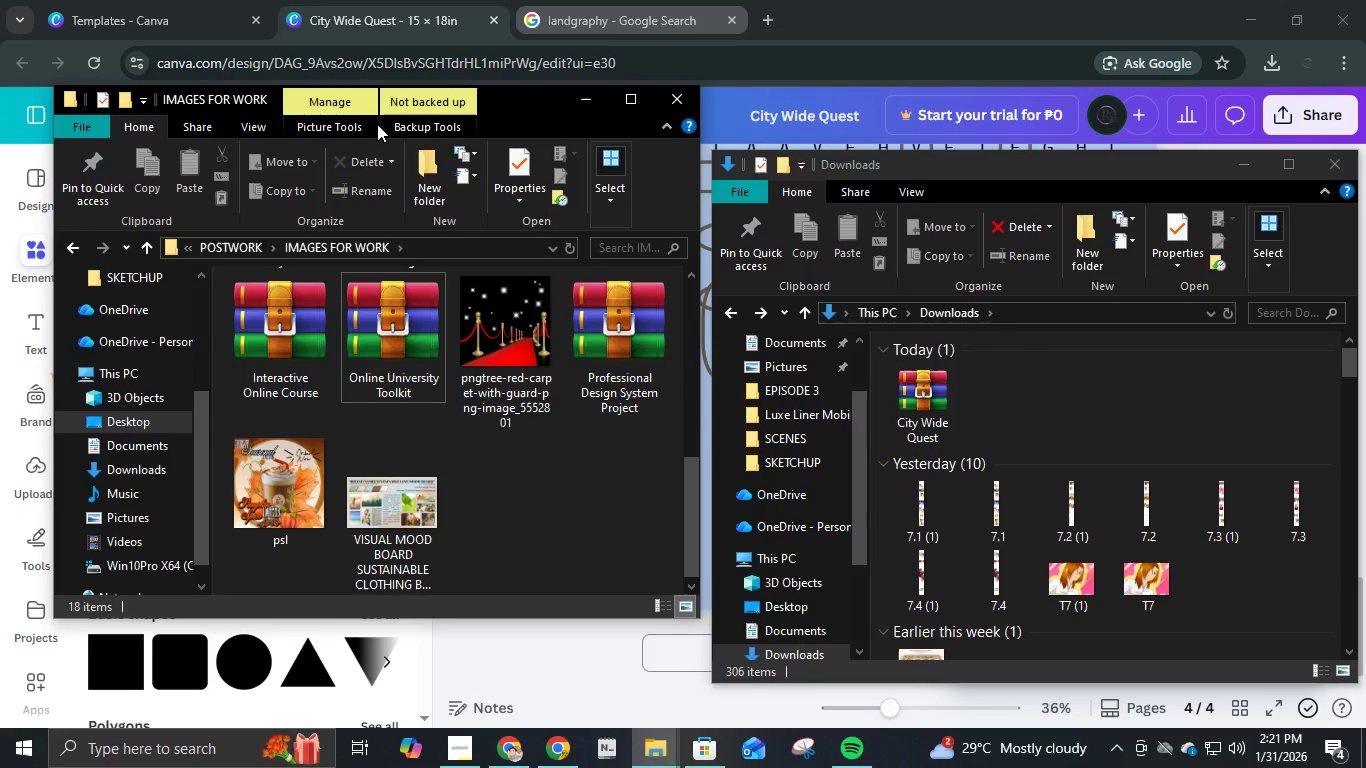 
scroll: coordinate [459, 375], scroll_direction: up, amount: 6.0
 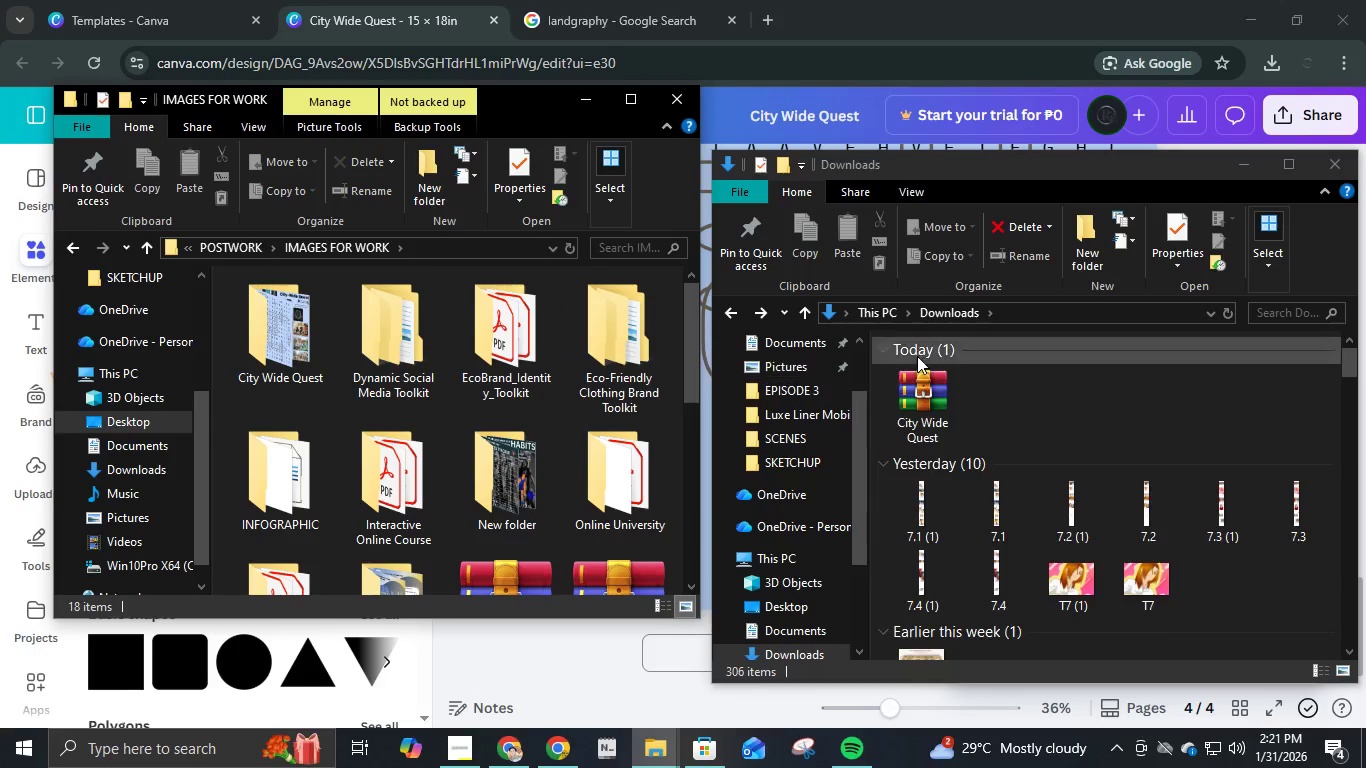 
scroll: coordinate [882, 380], scroll_direction: down, amount: 4.0
 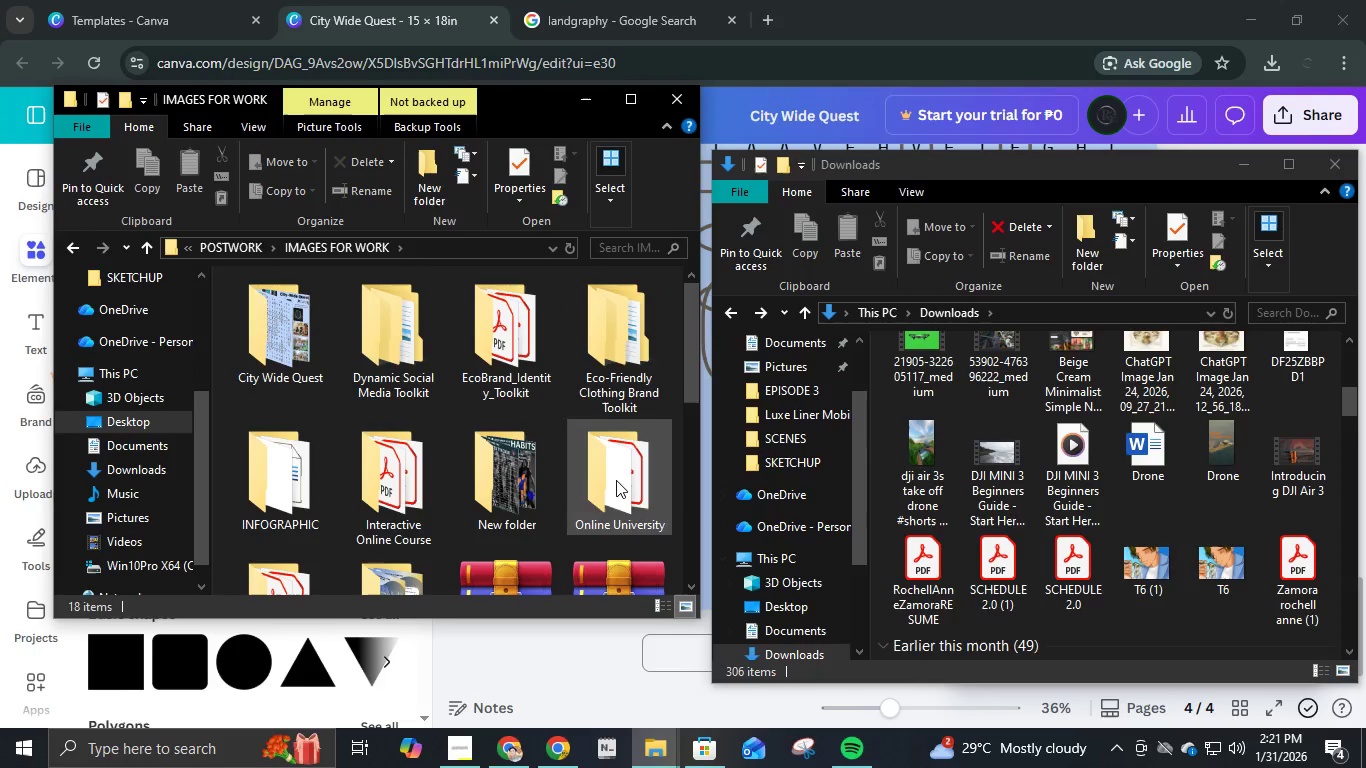 
scroll: coordinate [1042, 442], scroll_direction: up, amount: 6.0
 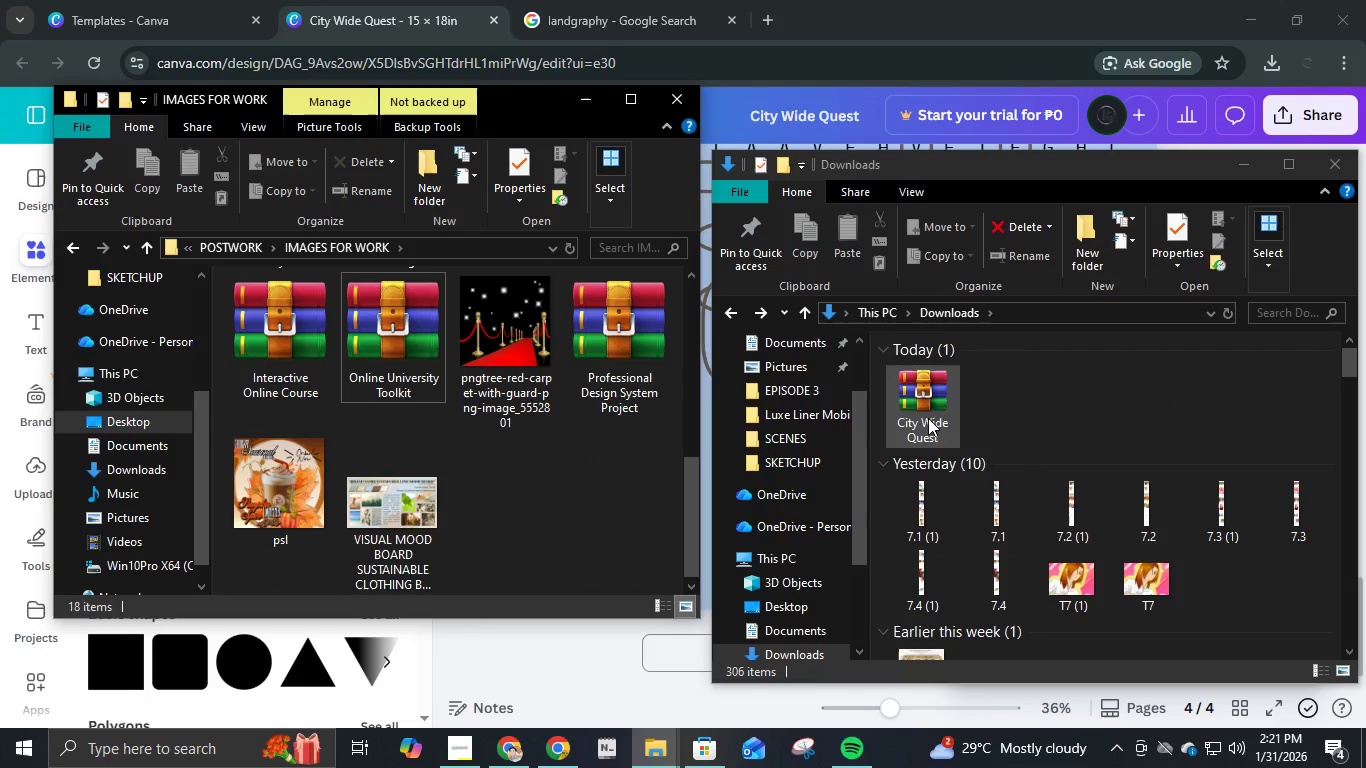 
left_click_drag(start_coordinate=[938, 405], to_coordinate=[544, 554])
 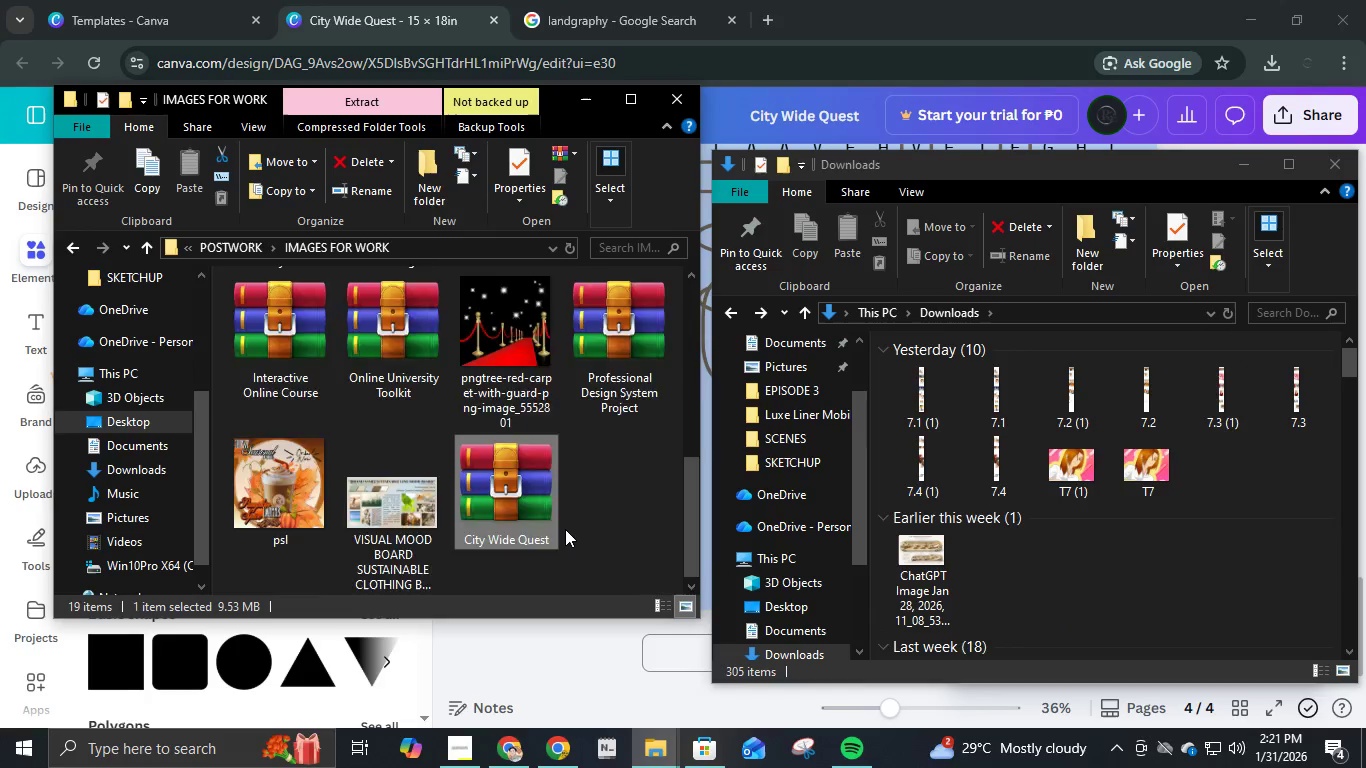 
scroll: coordinate [558, 490], scroll_direction: up, amount: 7.0
 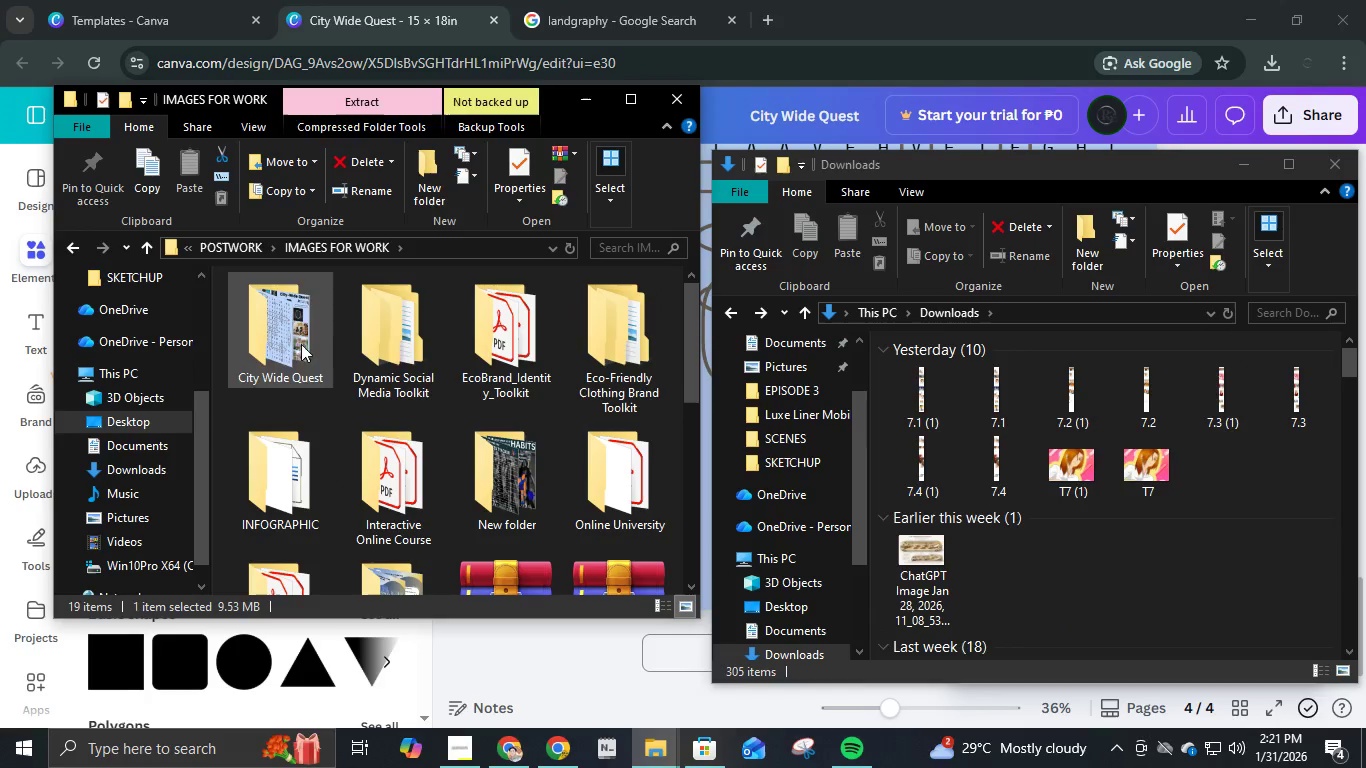 
double_click([300, 343])
 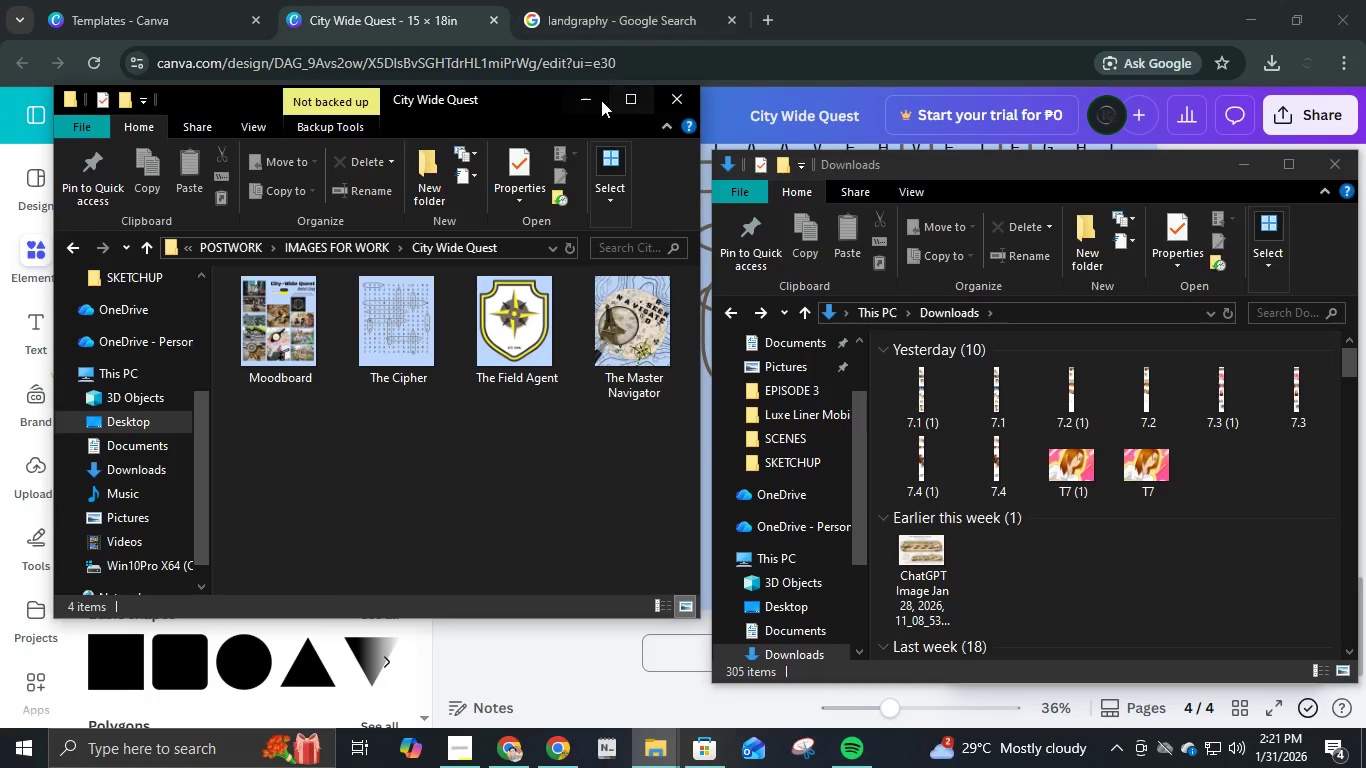 
left_click([593, 101])
 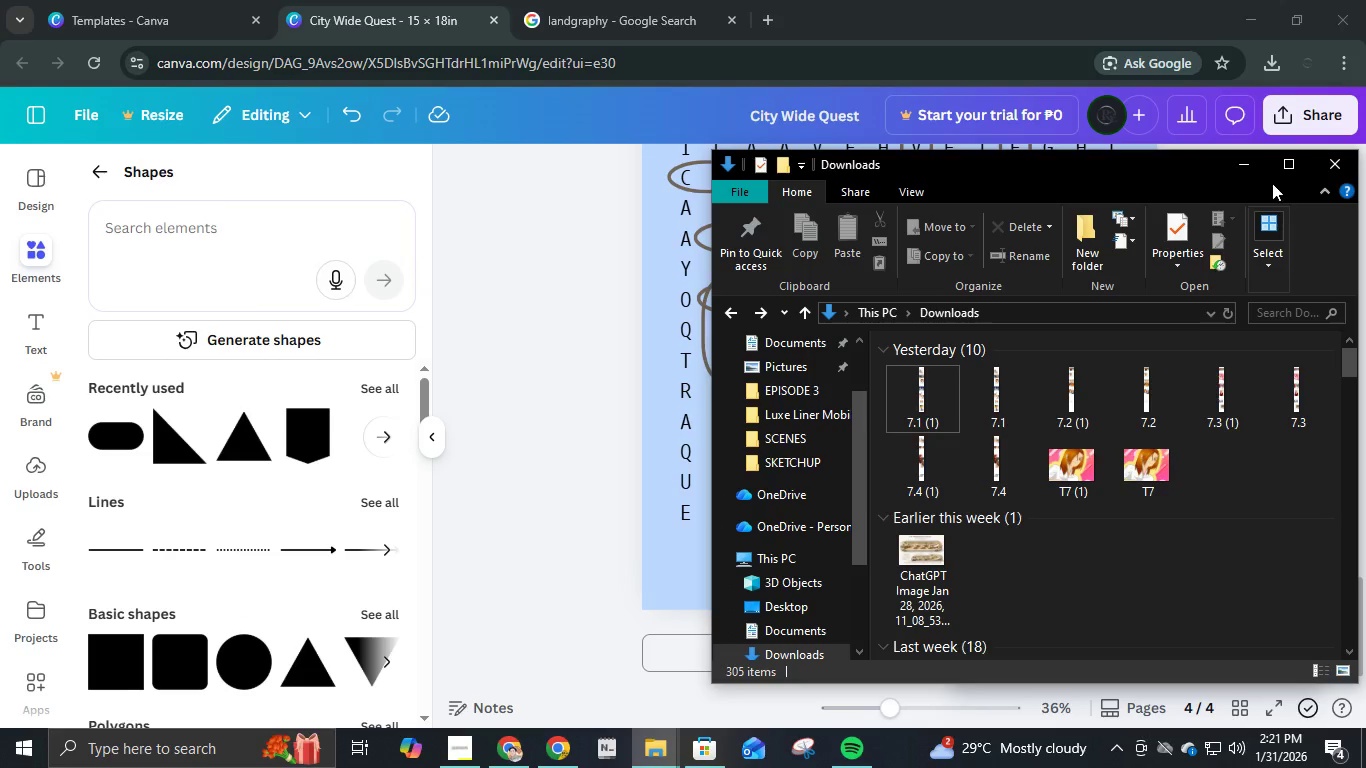 
left_click([1245, 158])
 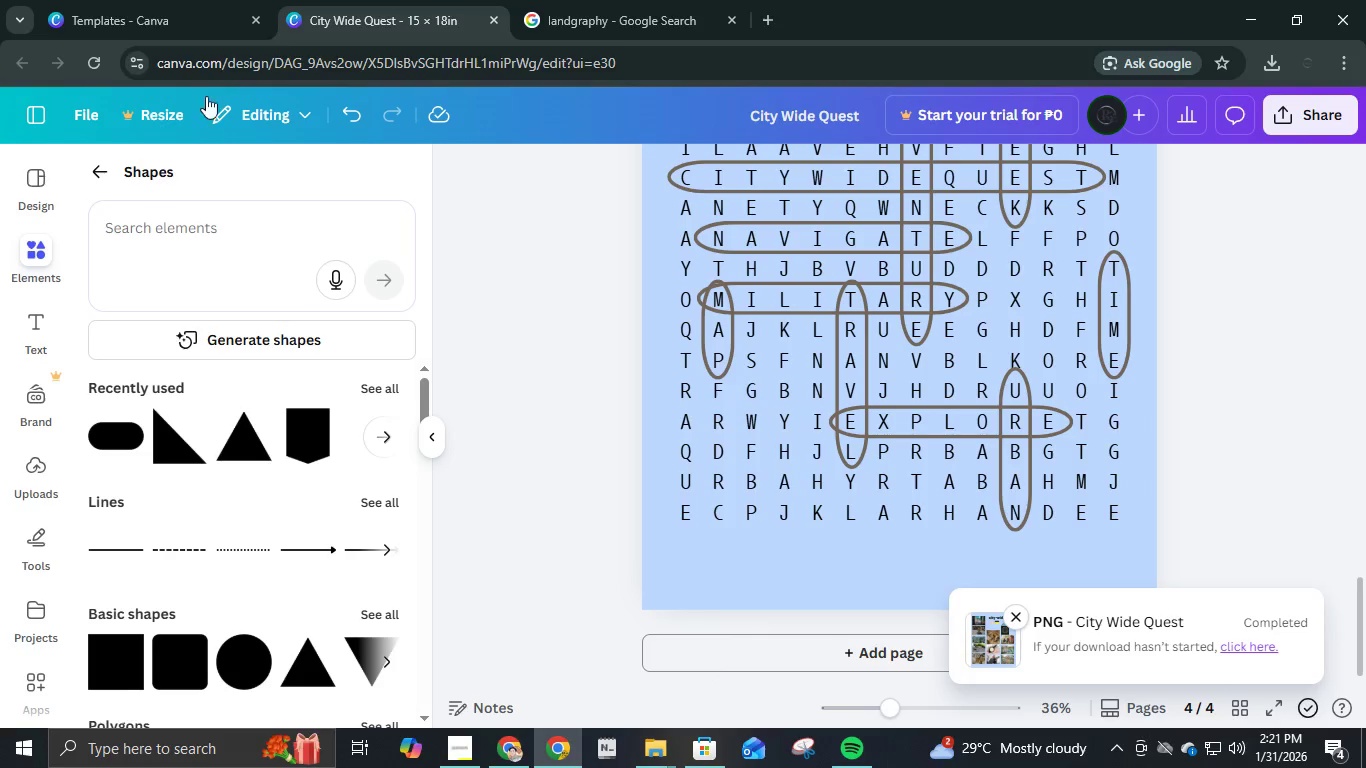 
left_click([165, 34])
 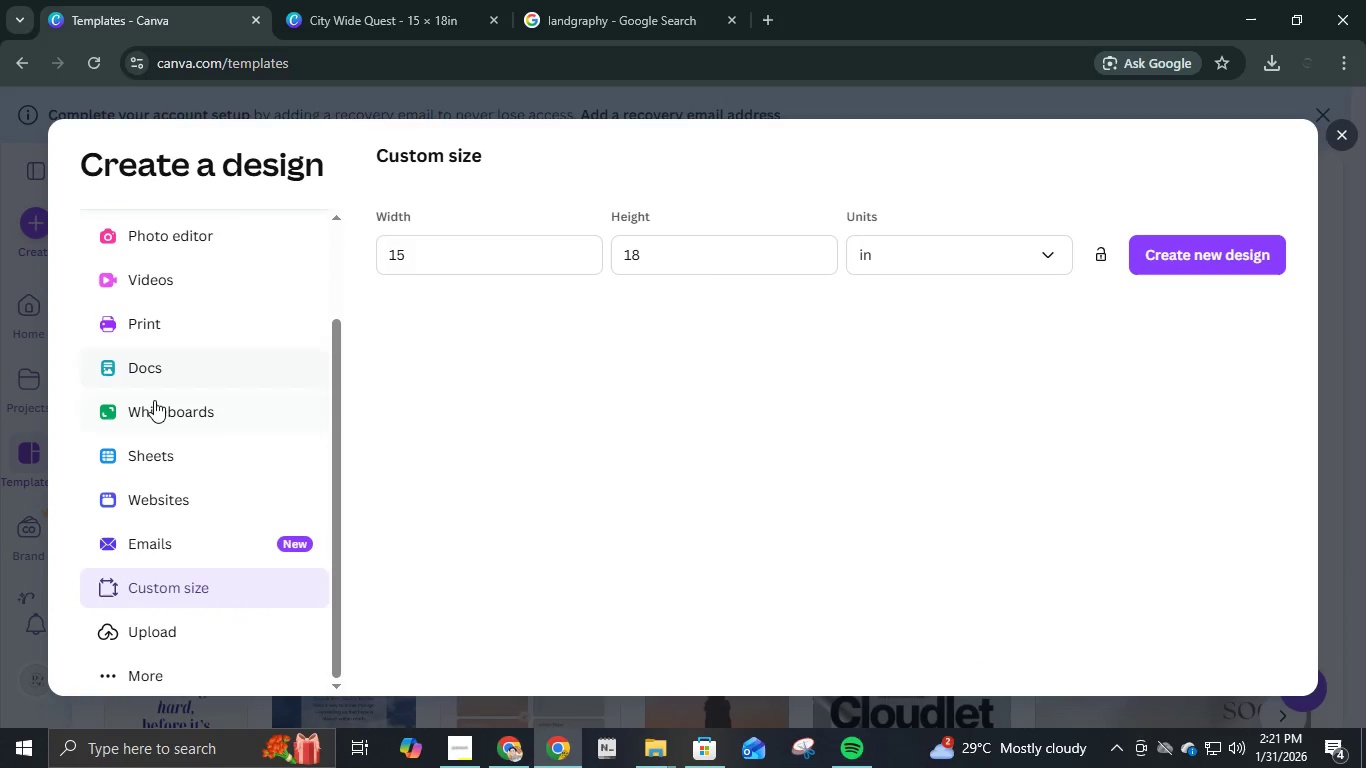 
left_click([163, 371])
 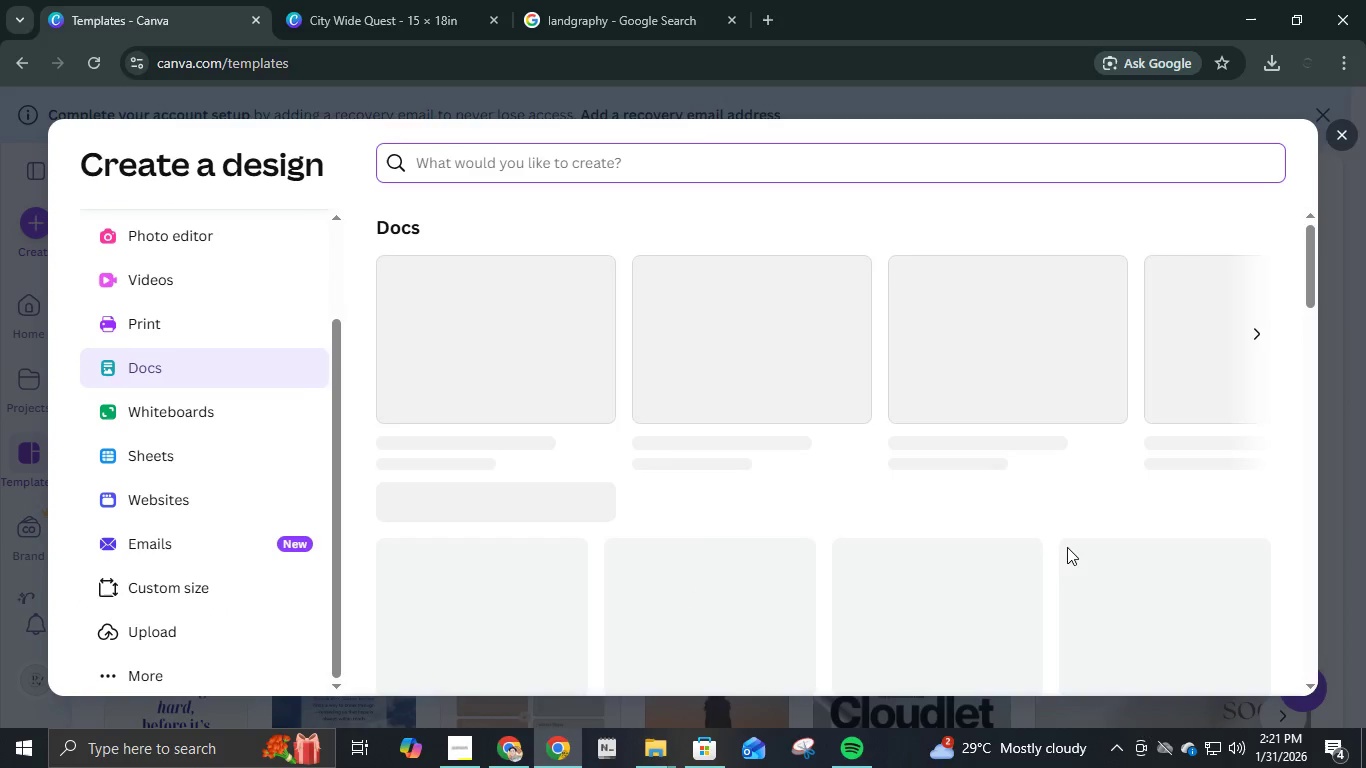 
scroll: coordinate [1068, 546], scroll_direction: down, amount: 2.0
 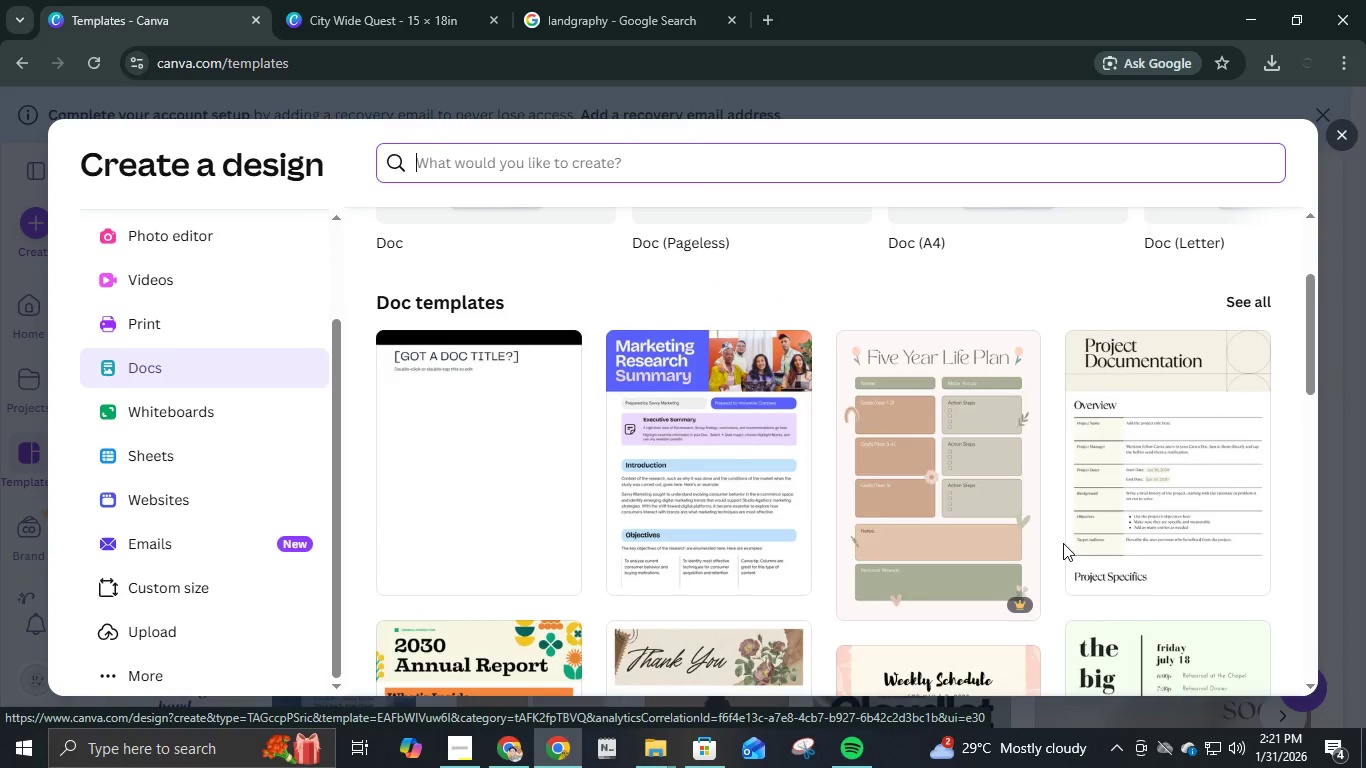 
scroll: coordinate [1079, 360], scroll_direction: up, amount: 5.0
 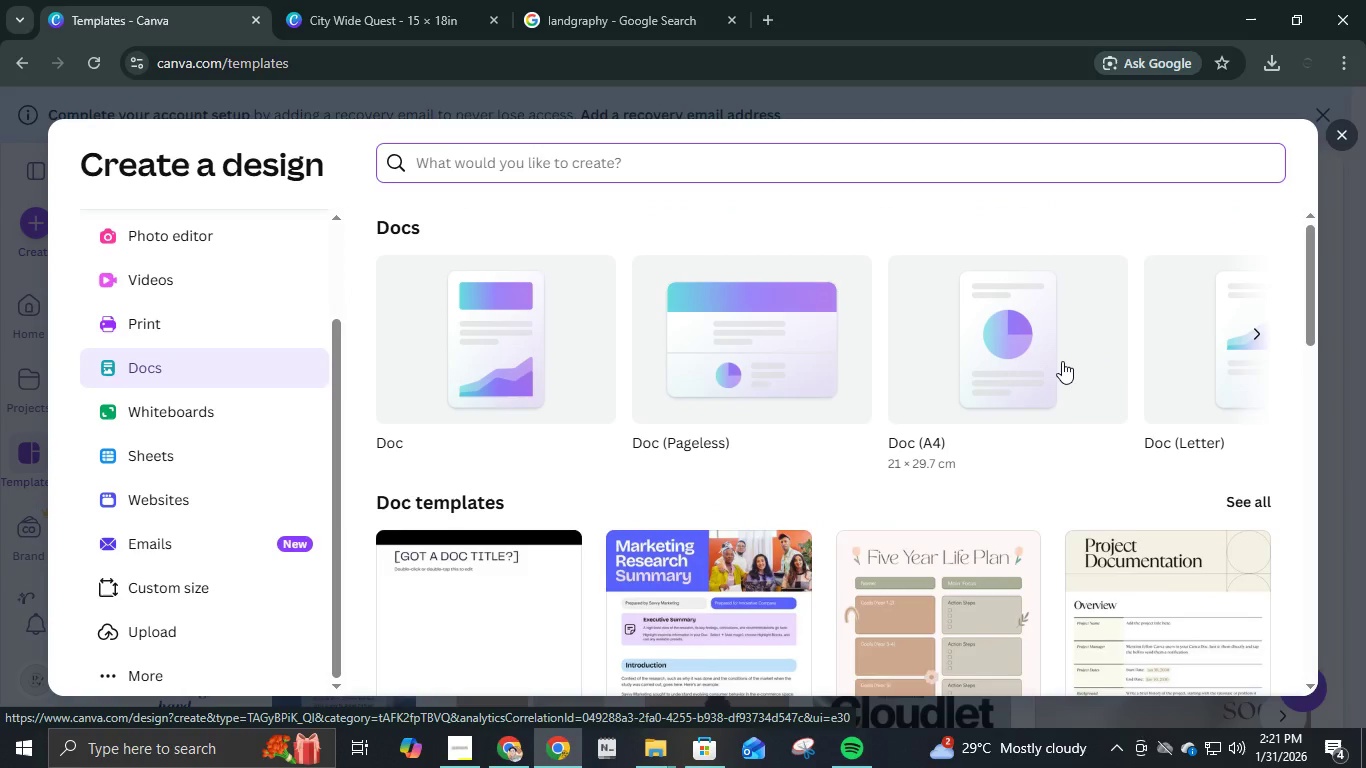 
left_click([1062, 361])
 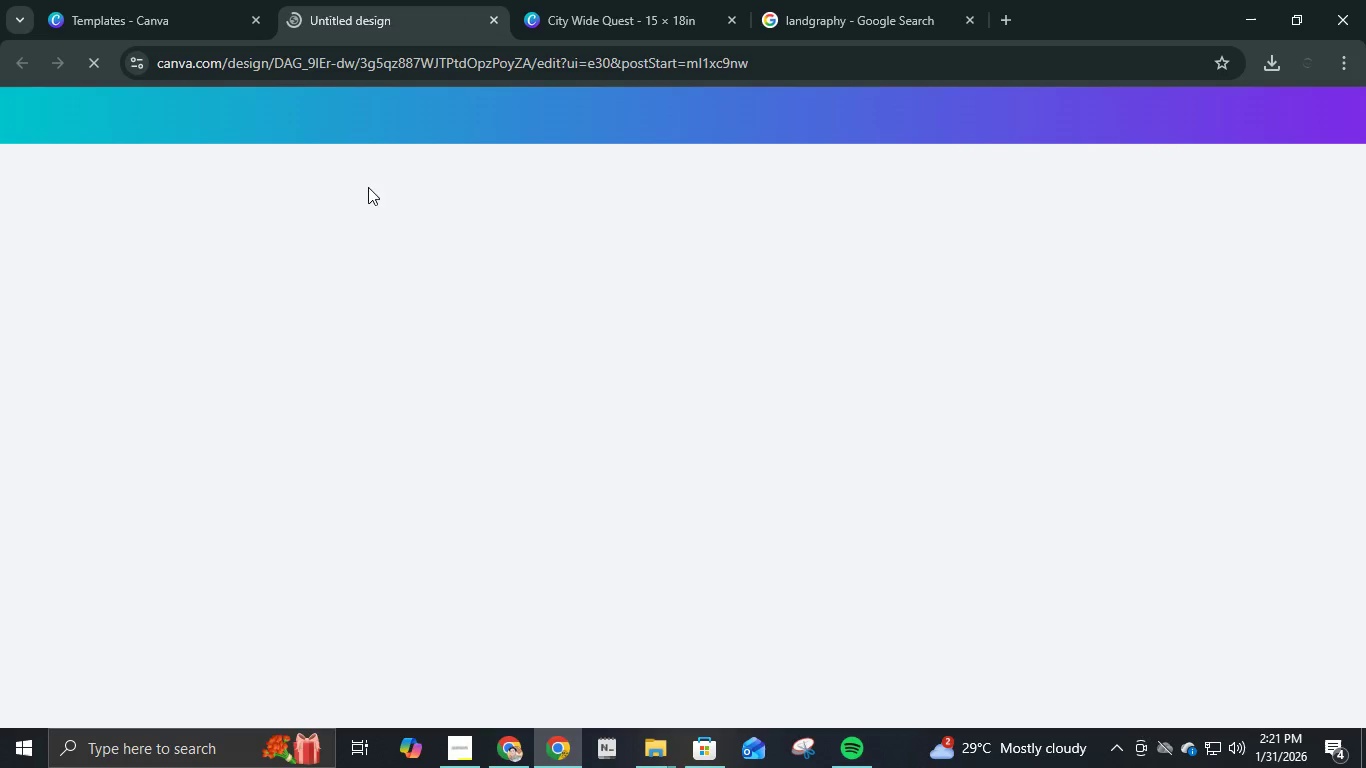 
mouse_move([532, 242])
 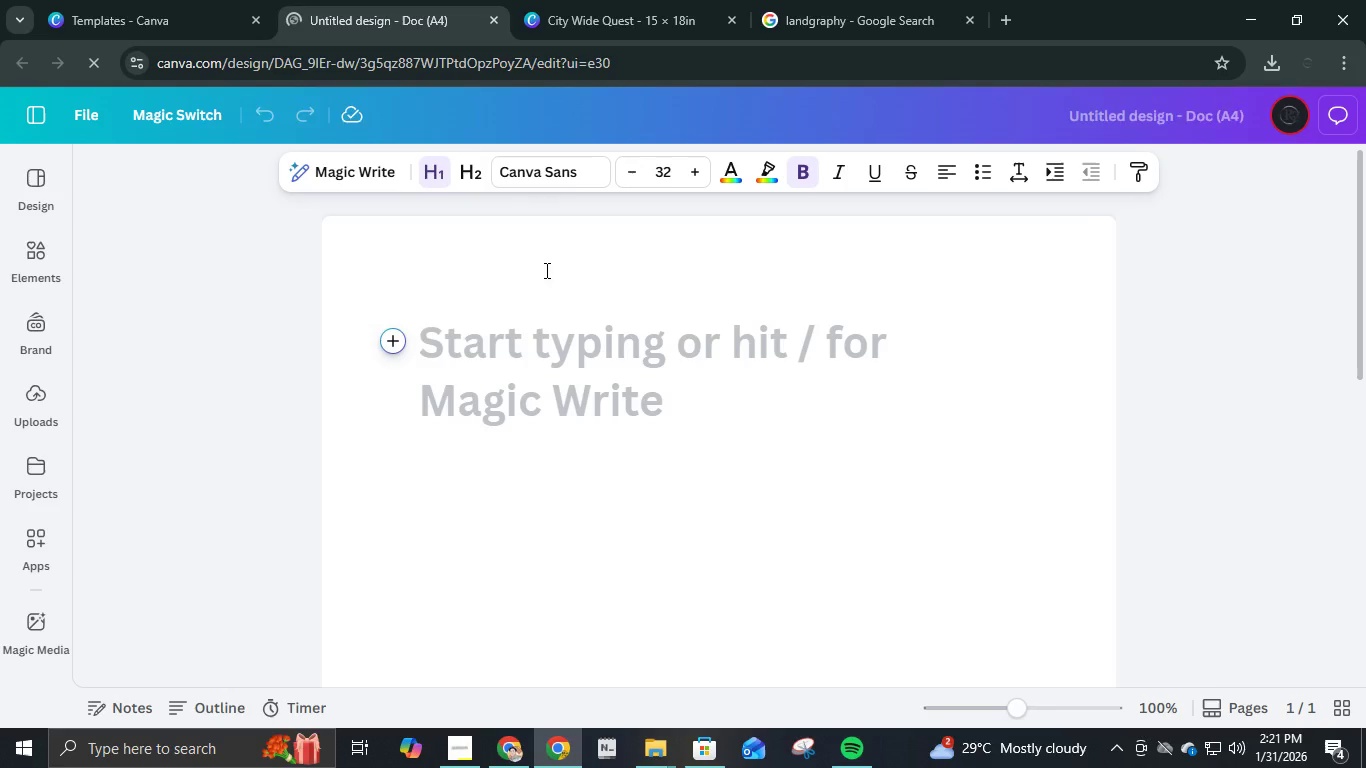 
scroll: coordinate [571, 289], scroll_direction: down, amount: 7.0
 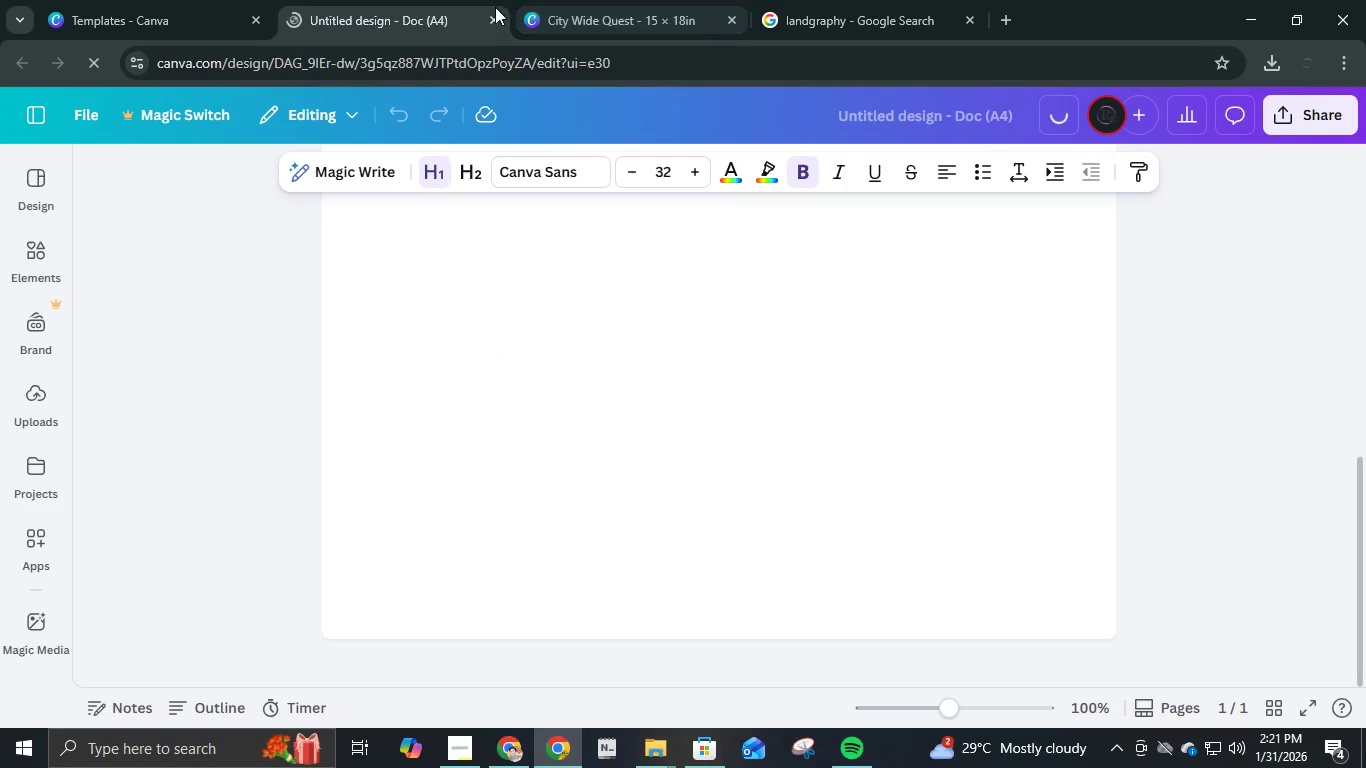 
left_click([493, 15])
 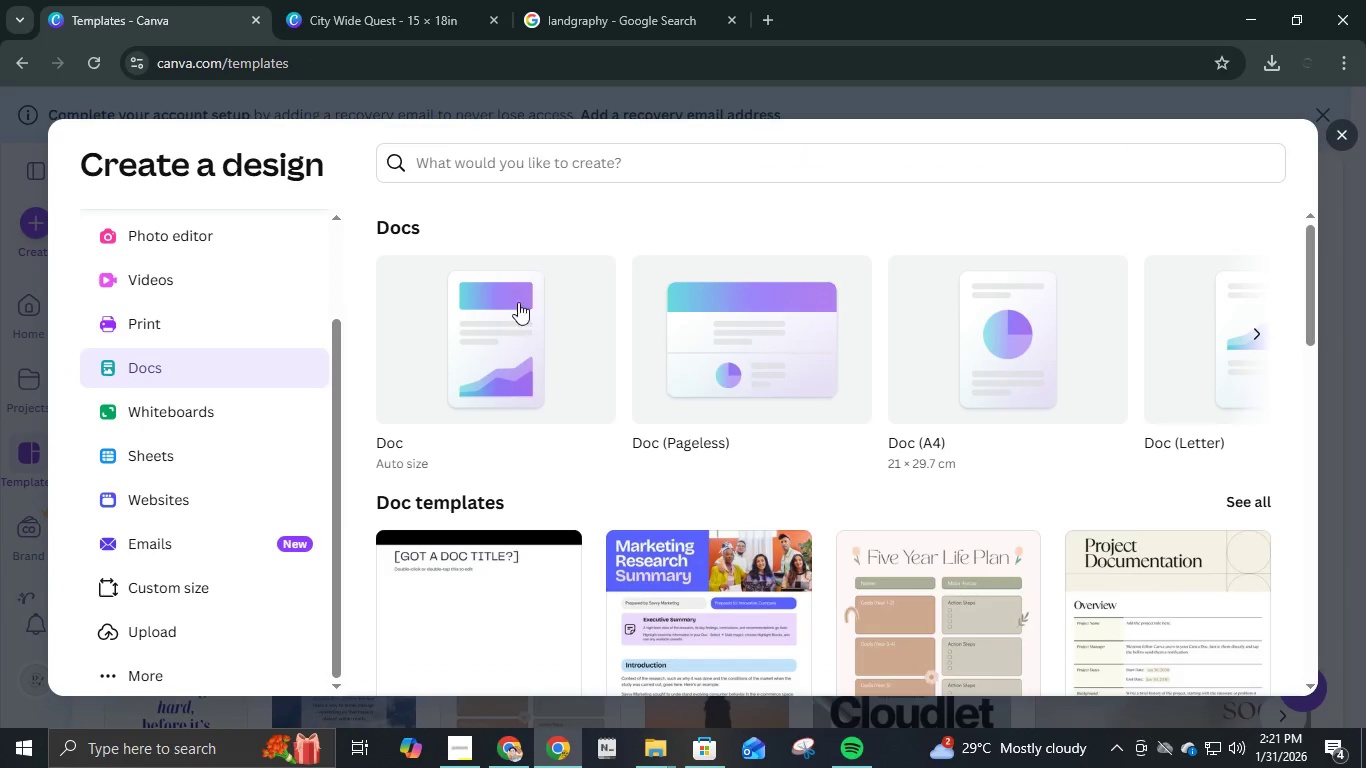 
scroll: coordinate [560, 371], scroll_direction: up, amount: 6.0
 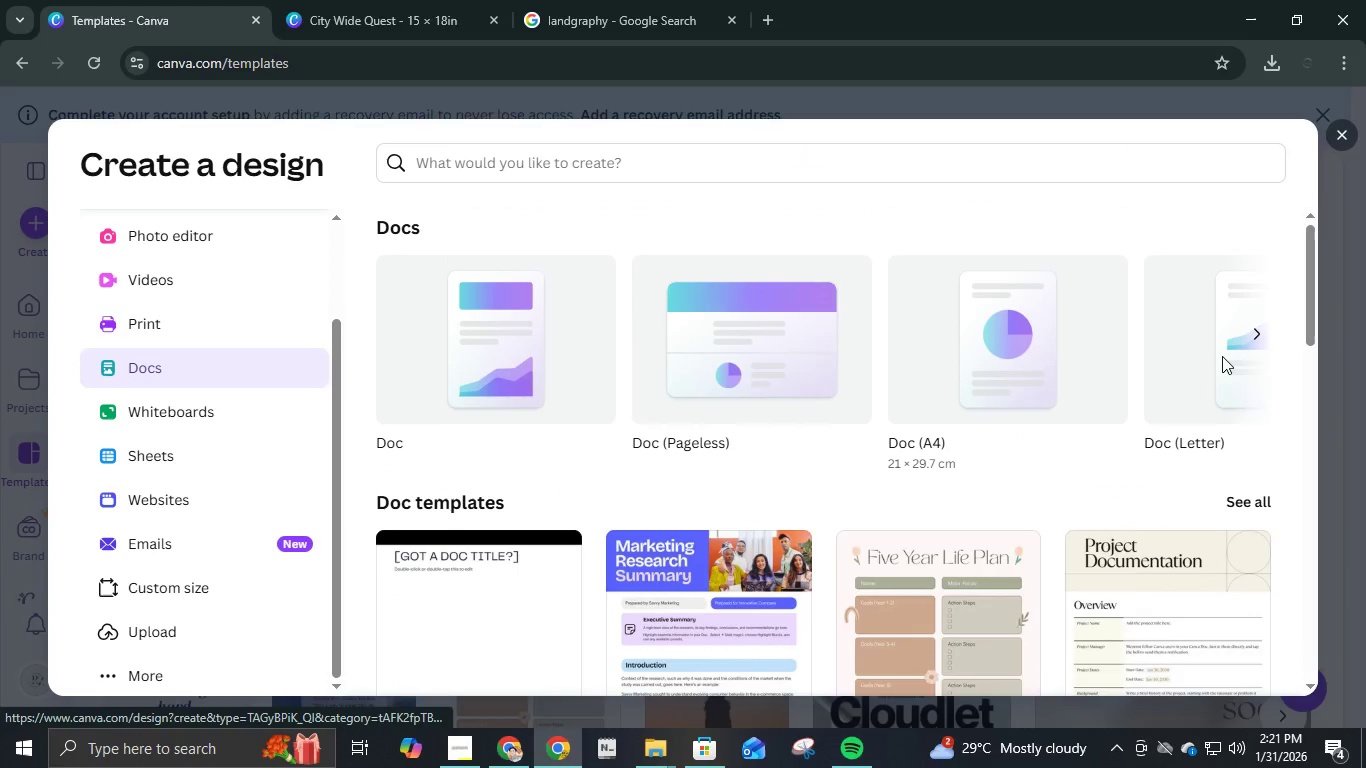 
scroll: coordinate [1215, 370], scroll_direction: down, amount: 7.0
 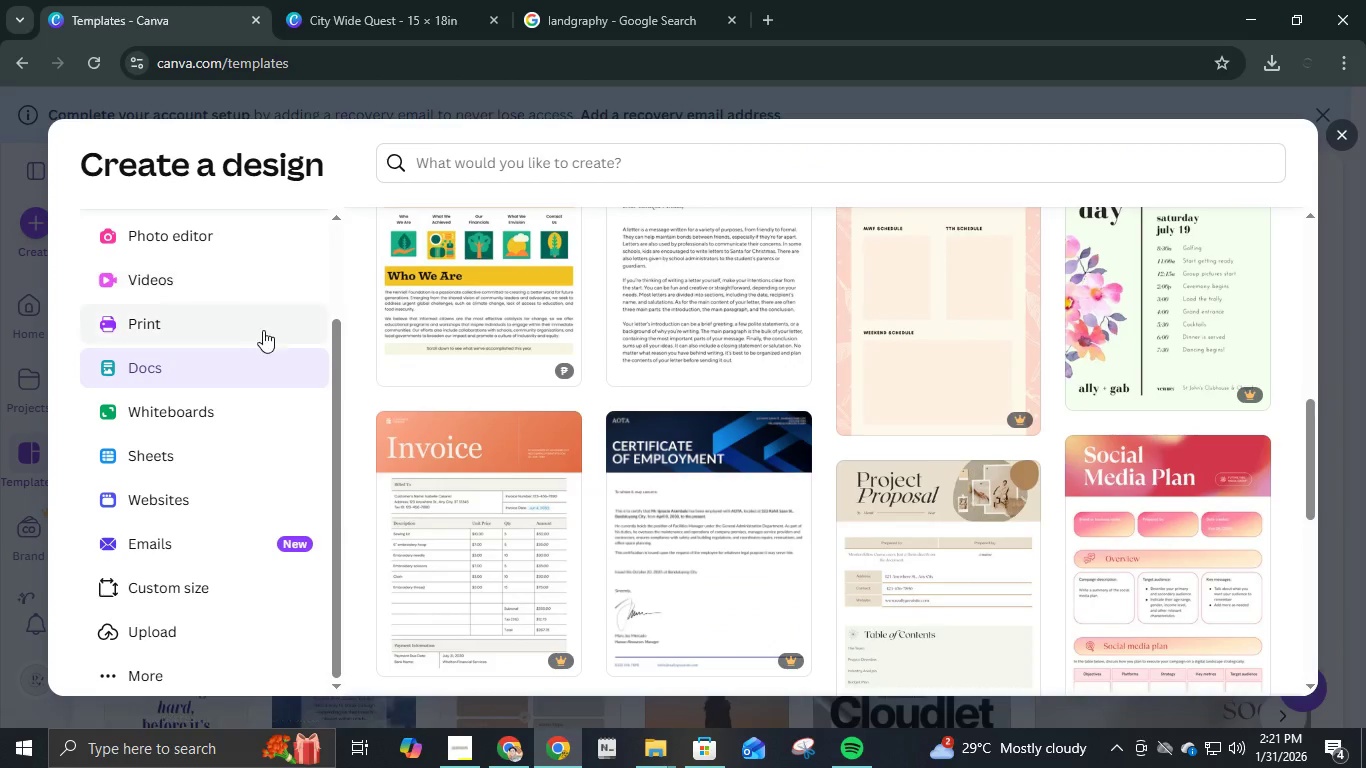 
scroll: coordinate [242, 330], scroll_direction: up, amount: 10.0
 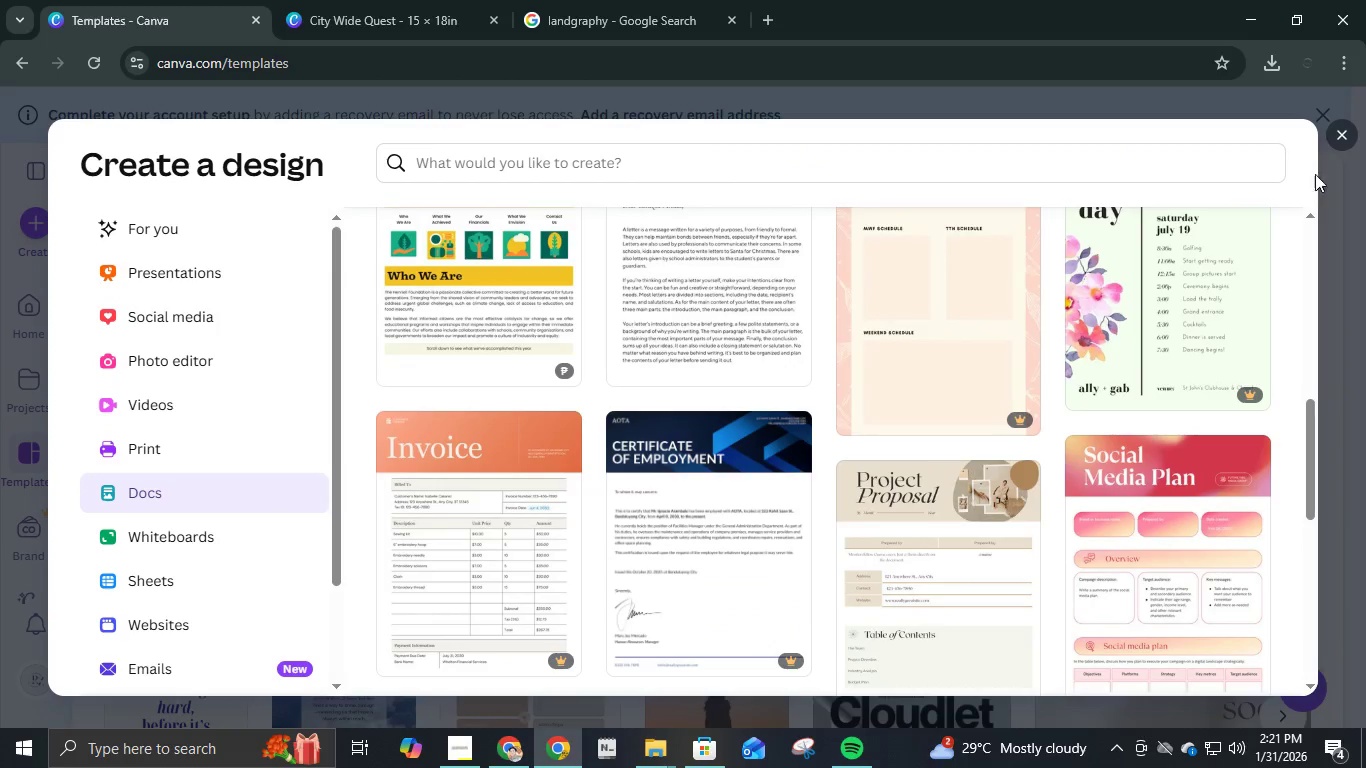 
left_click([1351, 134])
 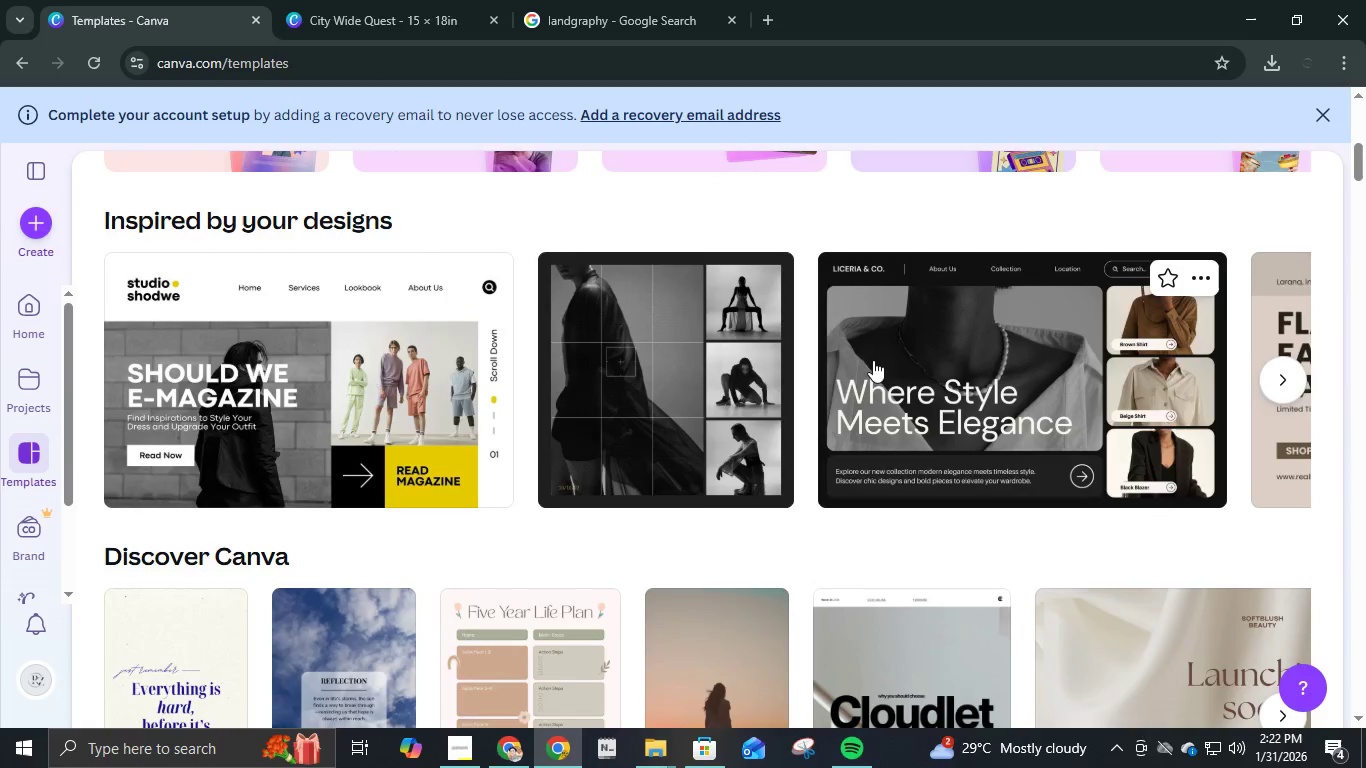 
scroll: coordinate [872, 359], scroll_direction: up, amount: 11.0
 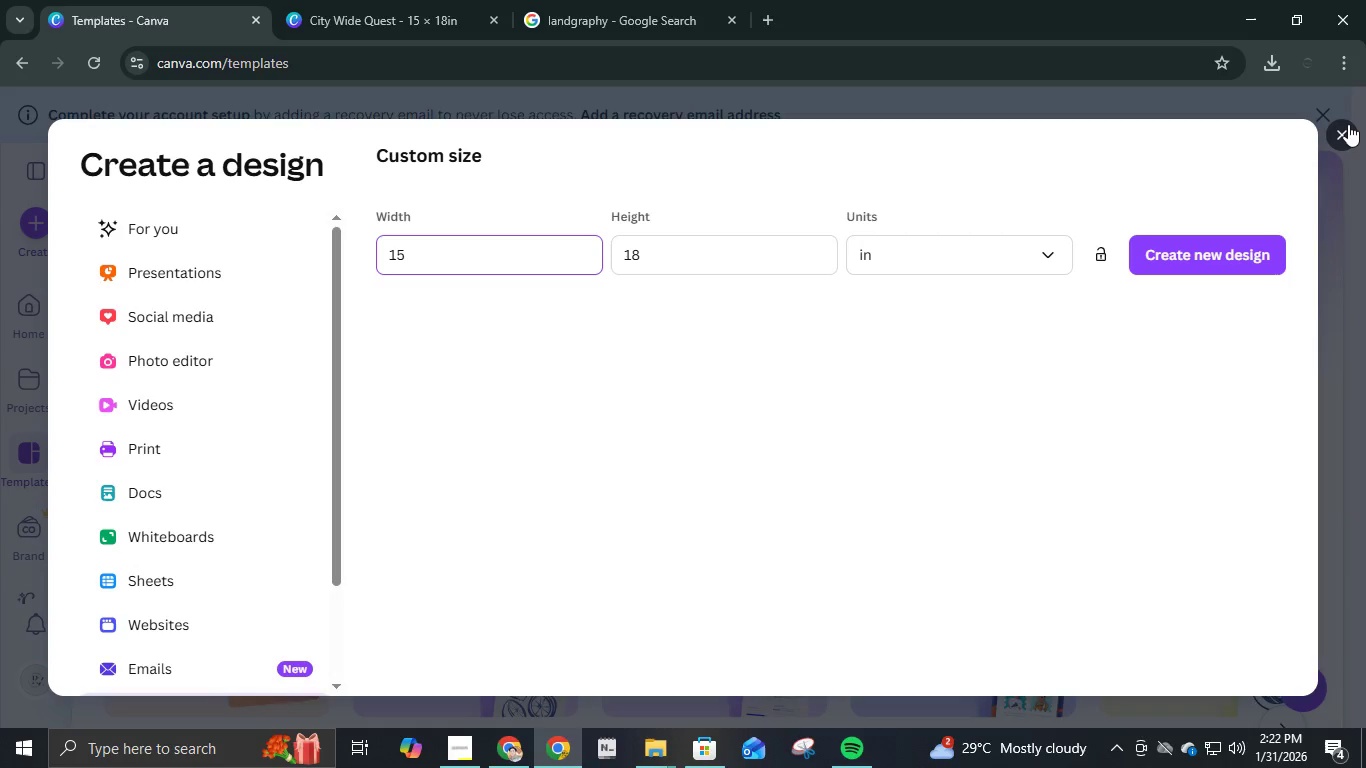 
left_click([1346, 136])
 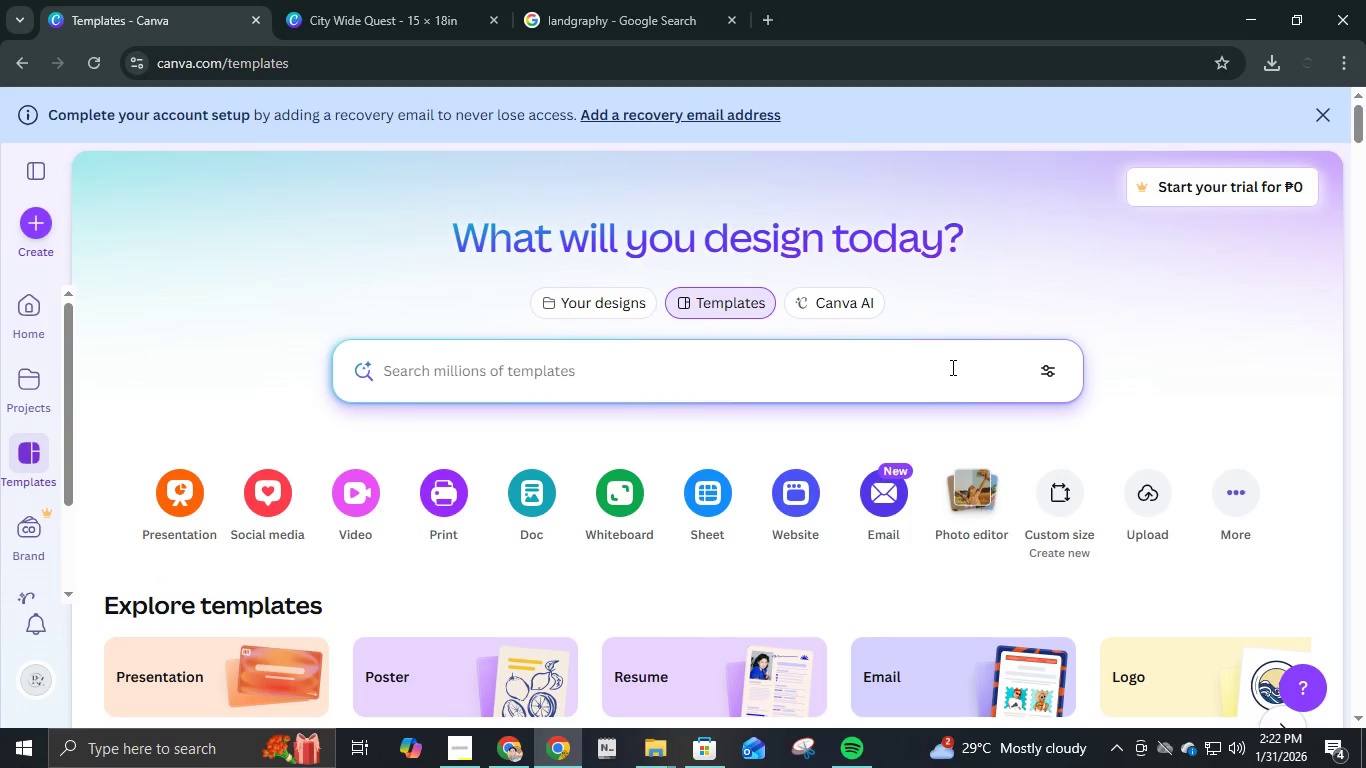 
left_click([951, 367])
 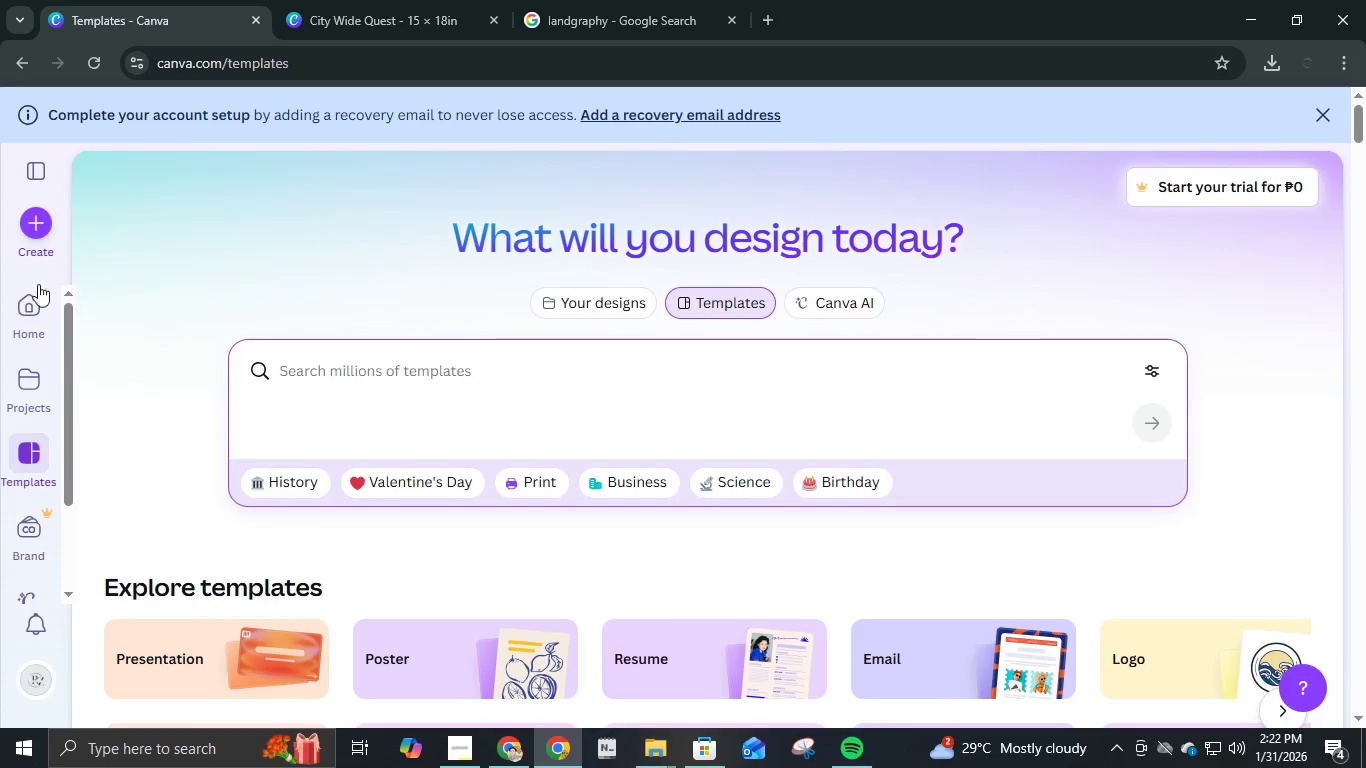 
left_click([27, 224])
 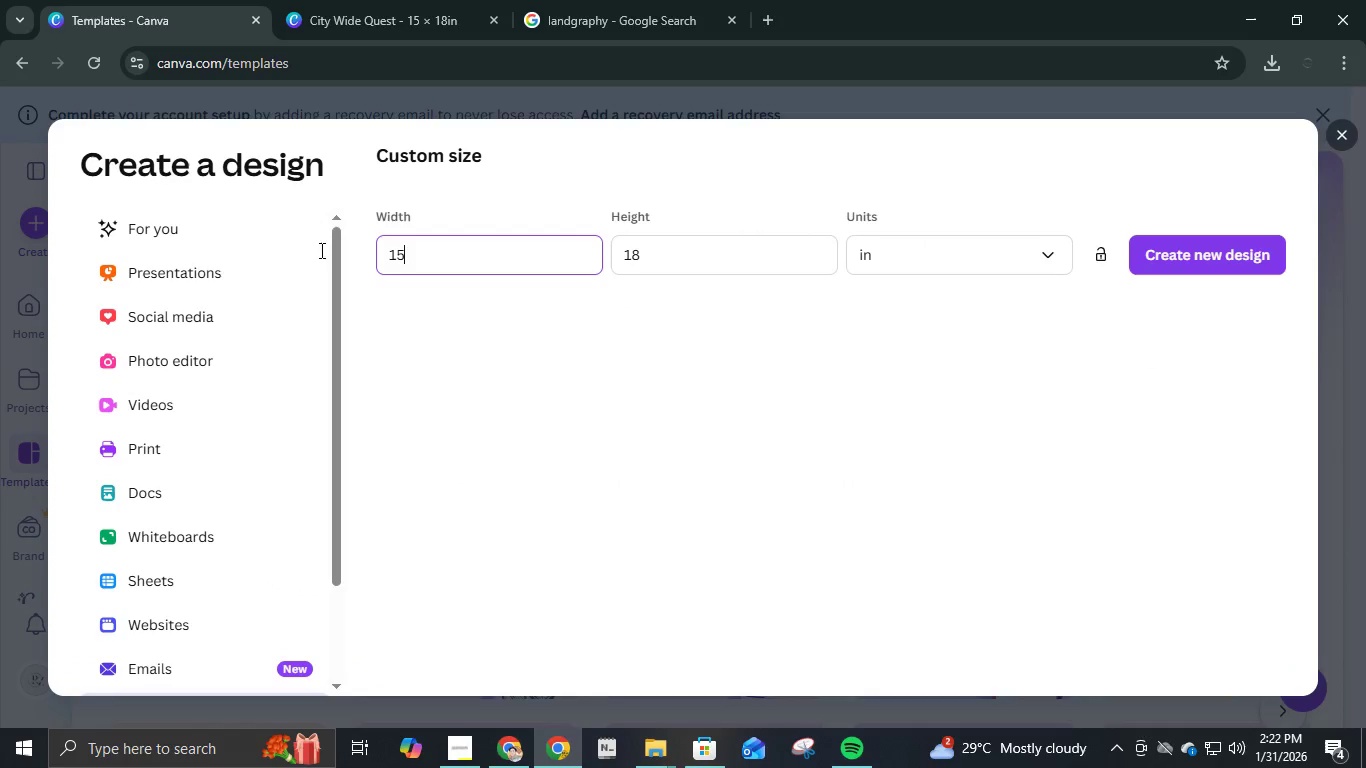 
left_click([195, 234])
 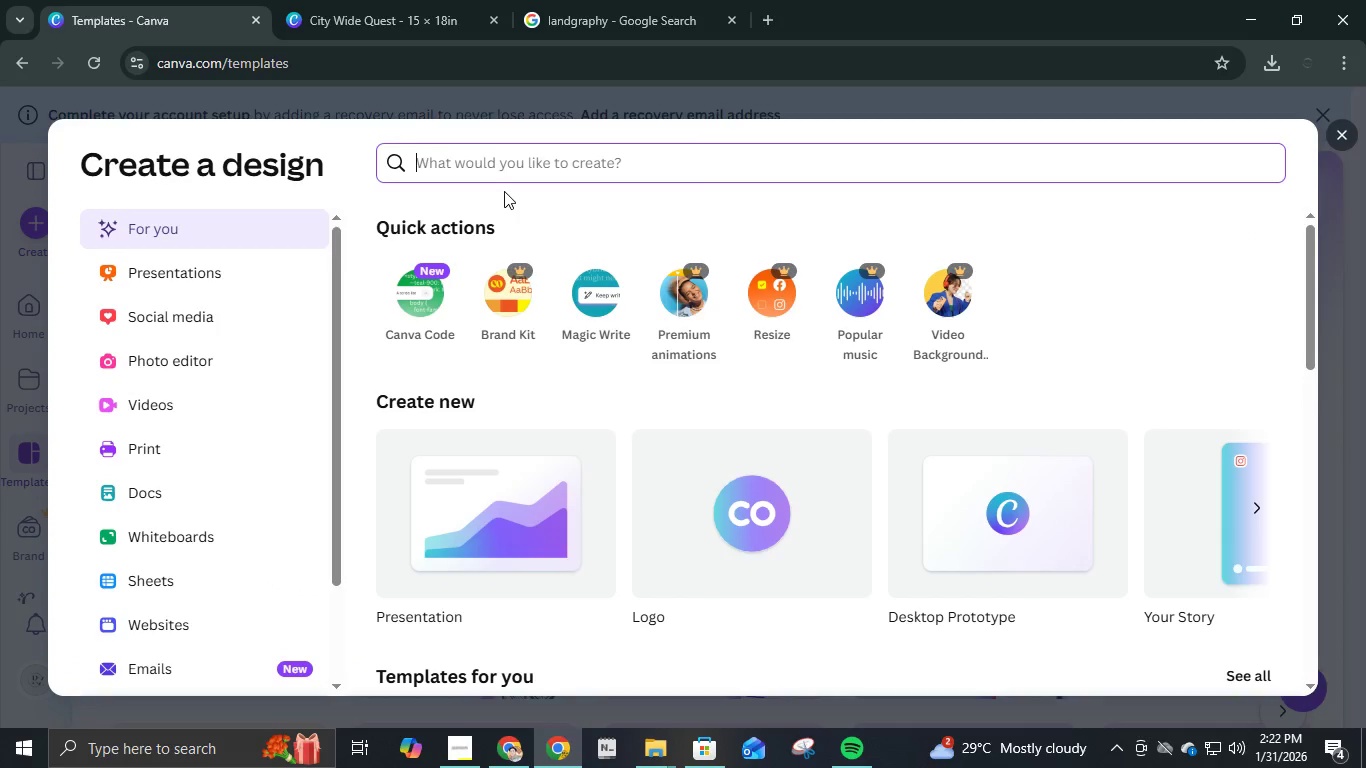 
type(A4)
 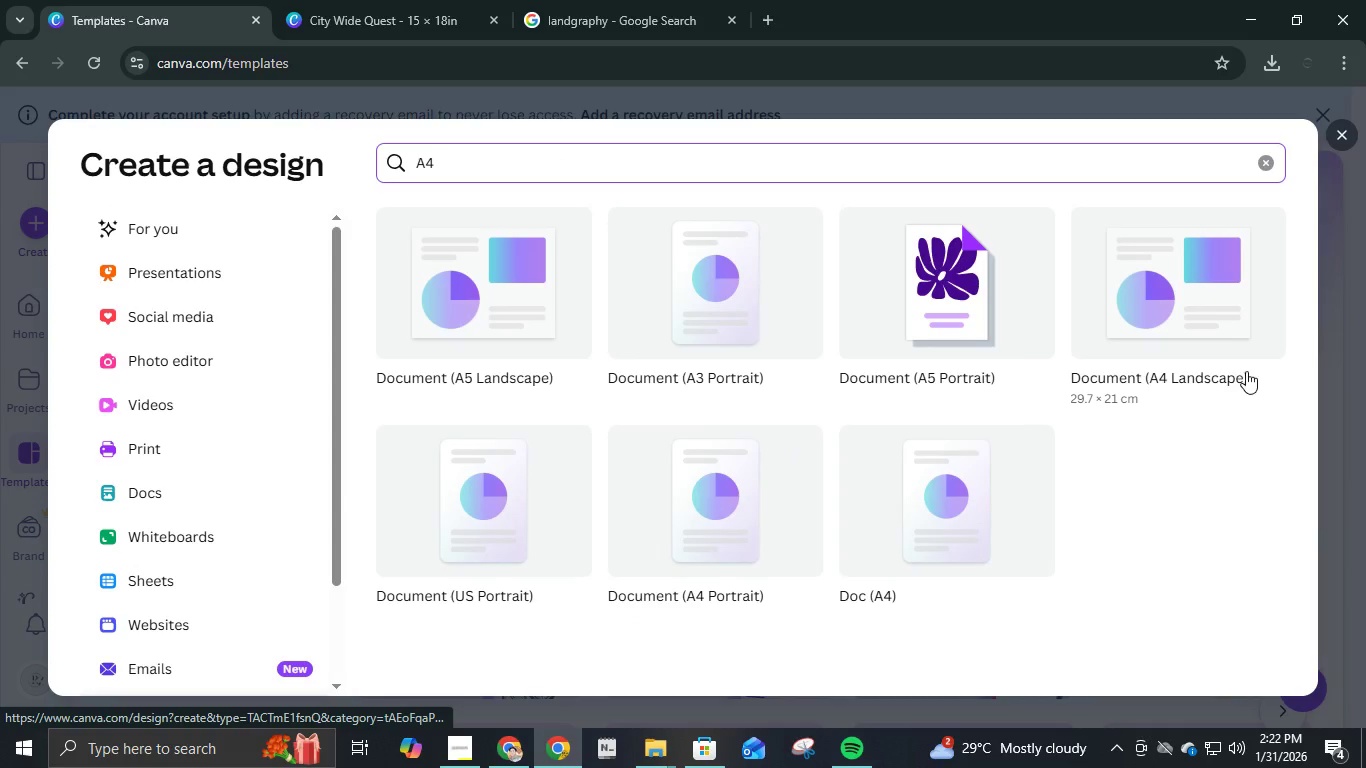 
left_click([898, 518])
 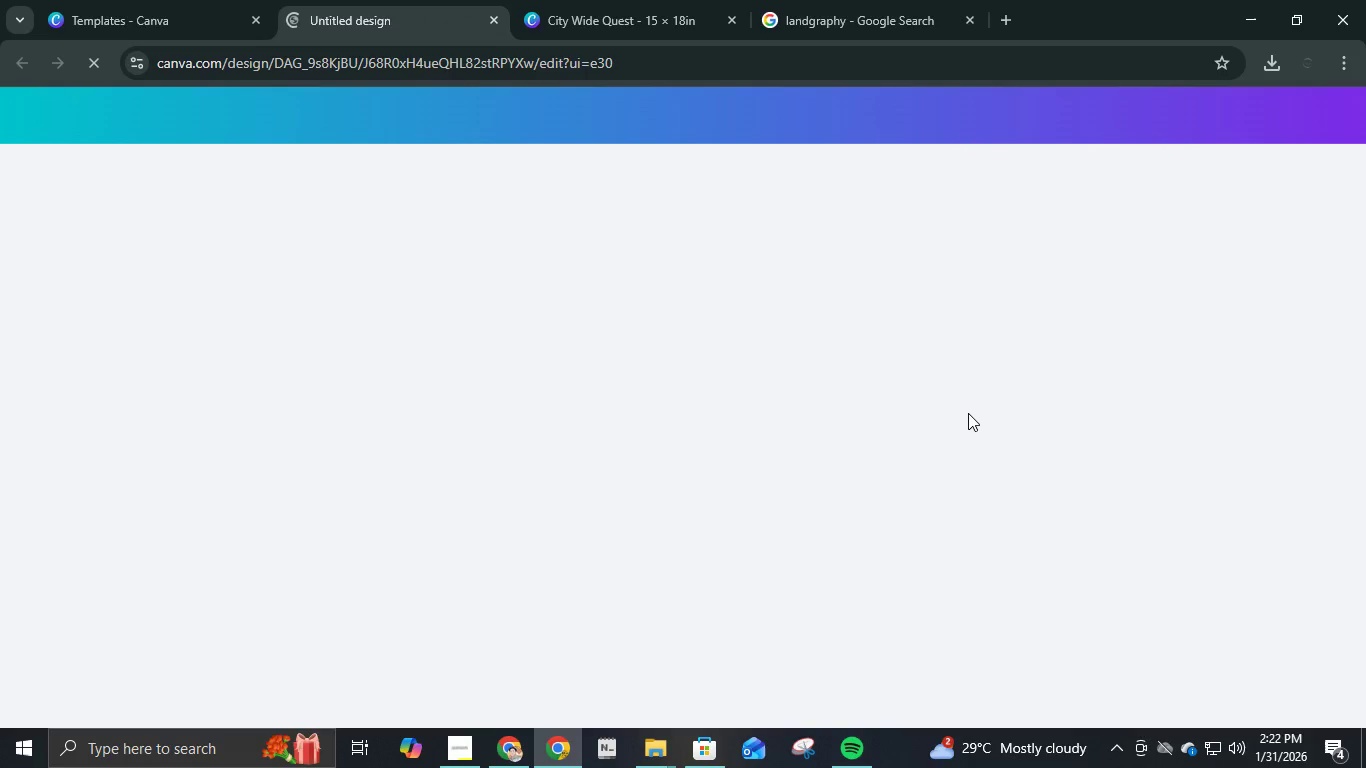 
scroll: coordinate [972, 422], scroll_direction: down, amount: 7.0
 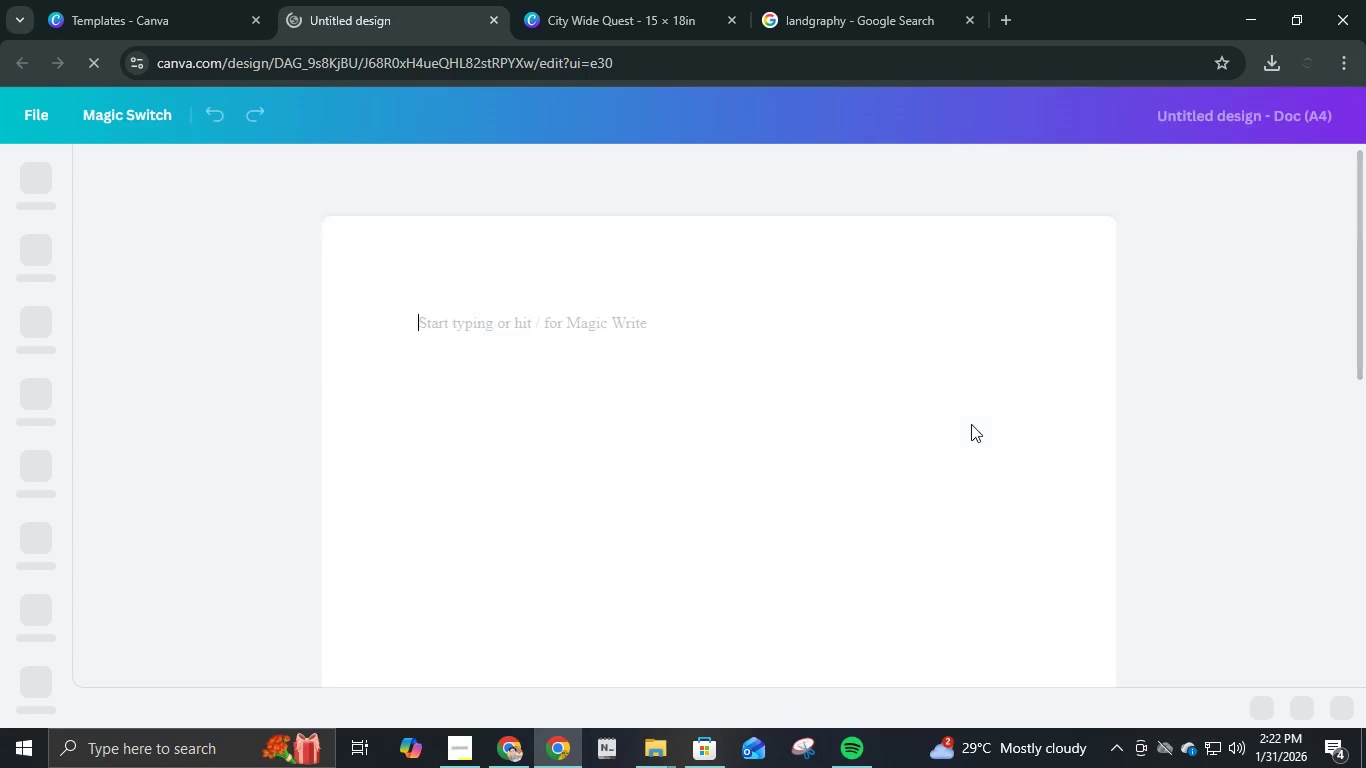 
scroll: coordinate [971, 424], scroll_direction: up, amount: 4.0
 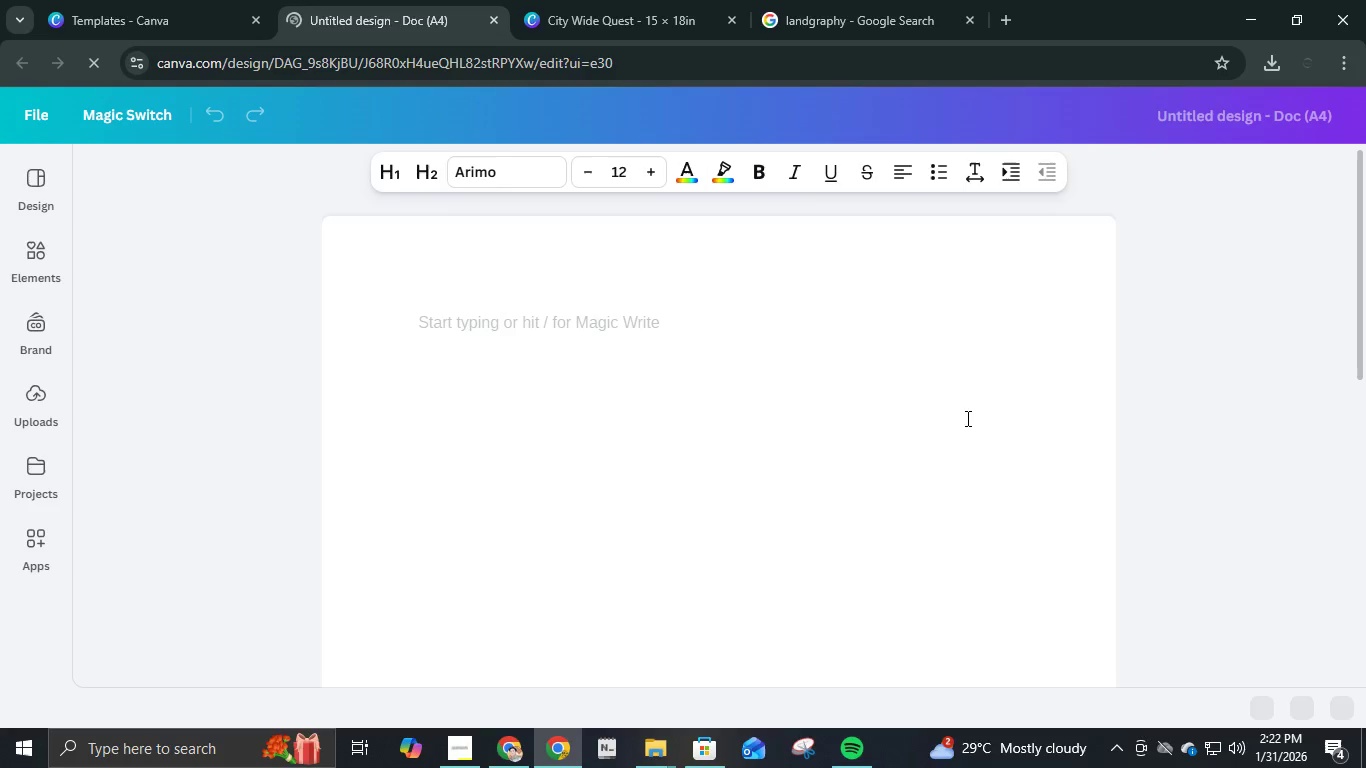 
scroll: coordinate [968, 419], scroll_direction: down, amount: 7.0
 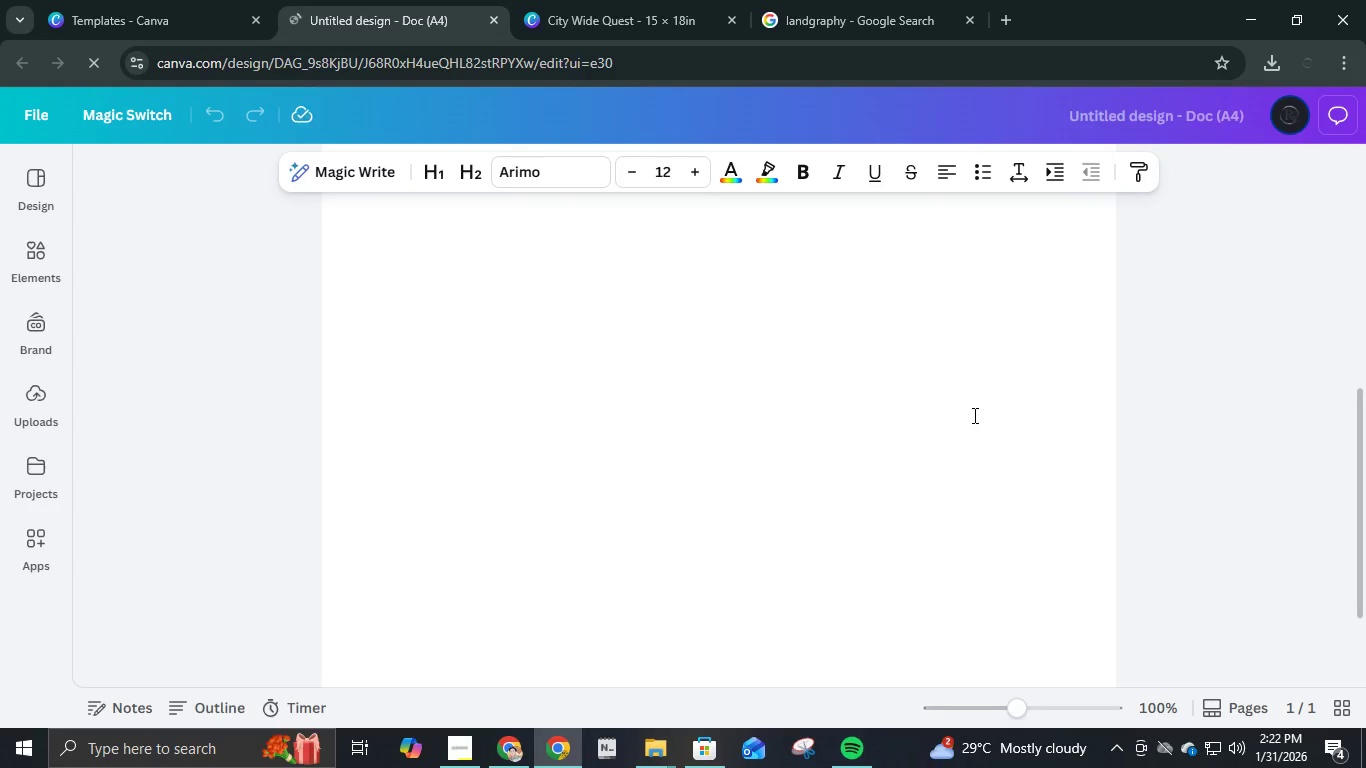 
scroll: coordinate [980, 413], scroll_direction: up, amount: 10.0
 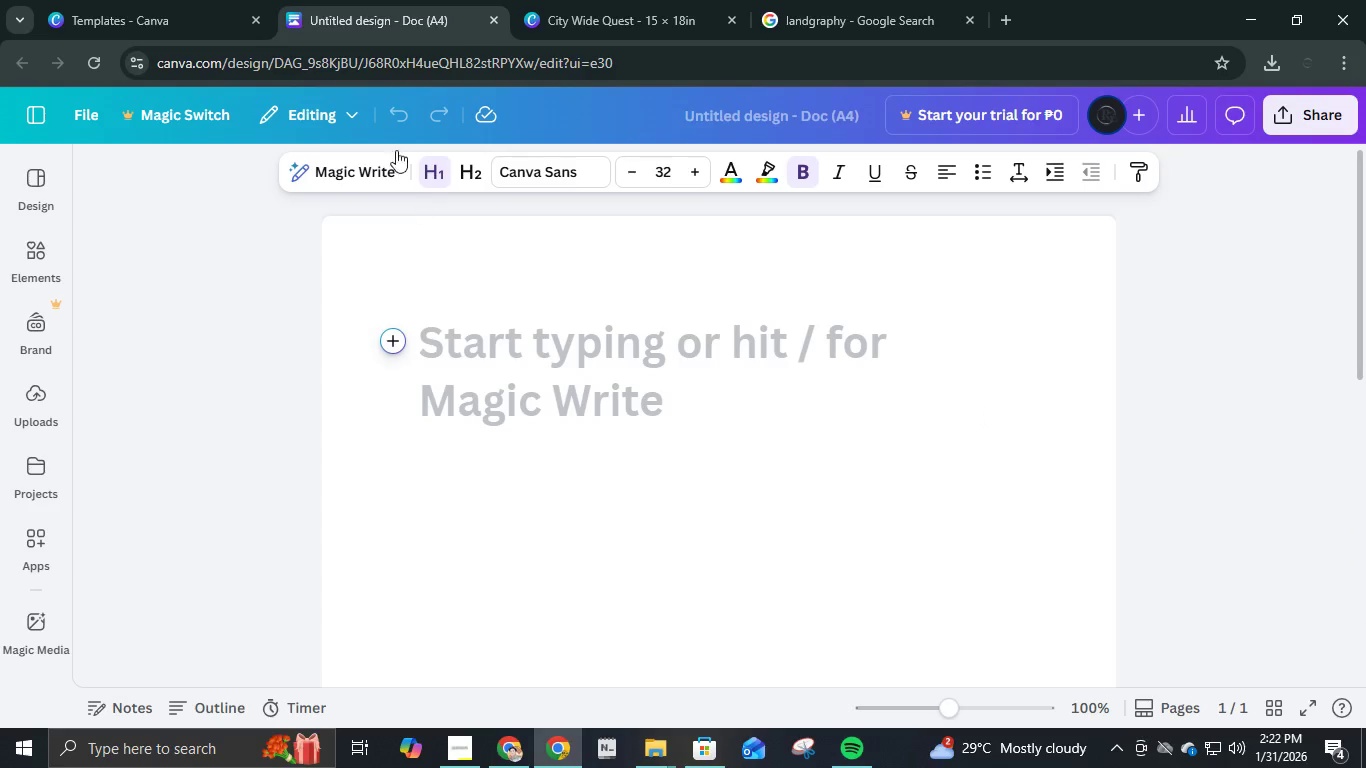 
left_click([494, 22])
 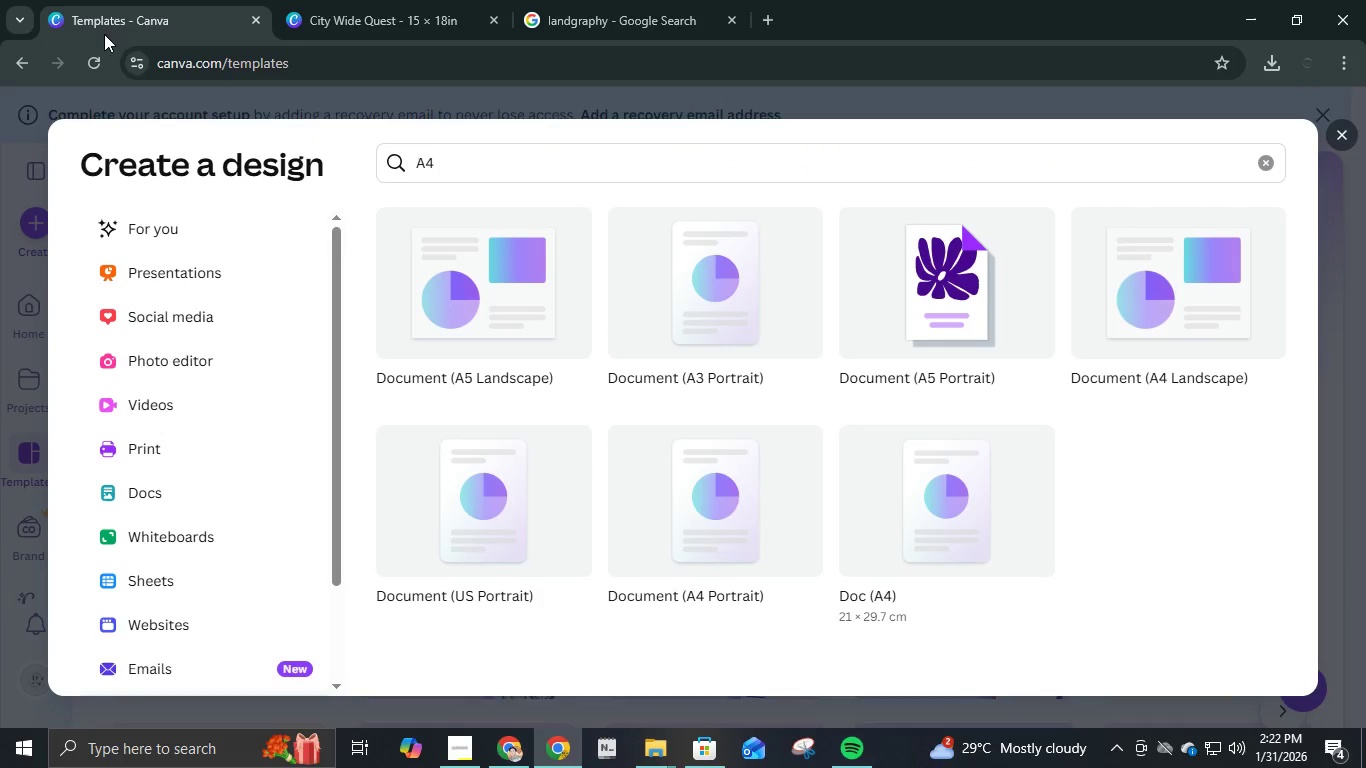 
left_click([104, 31])
 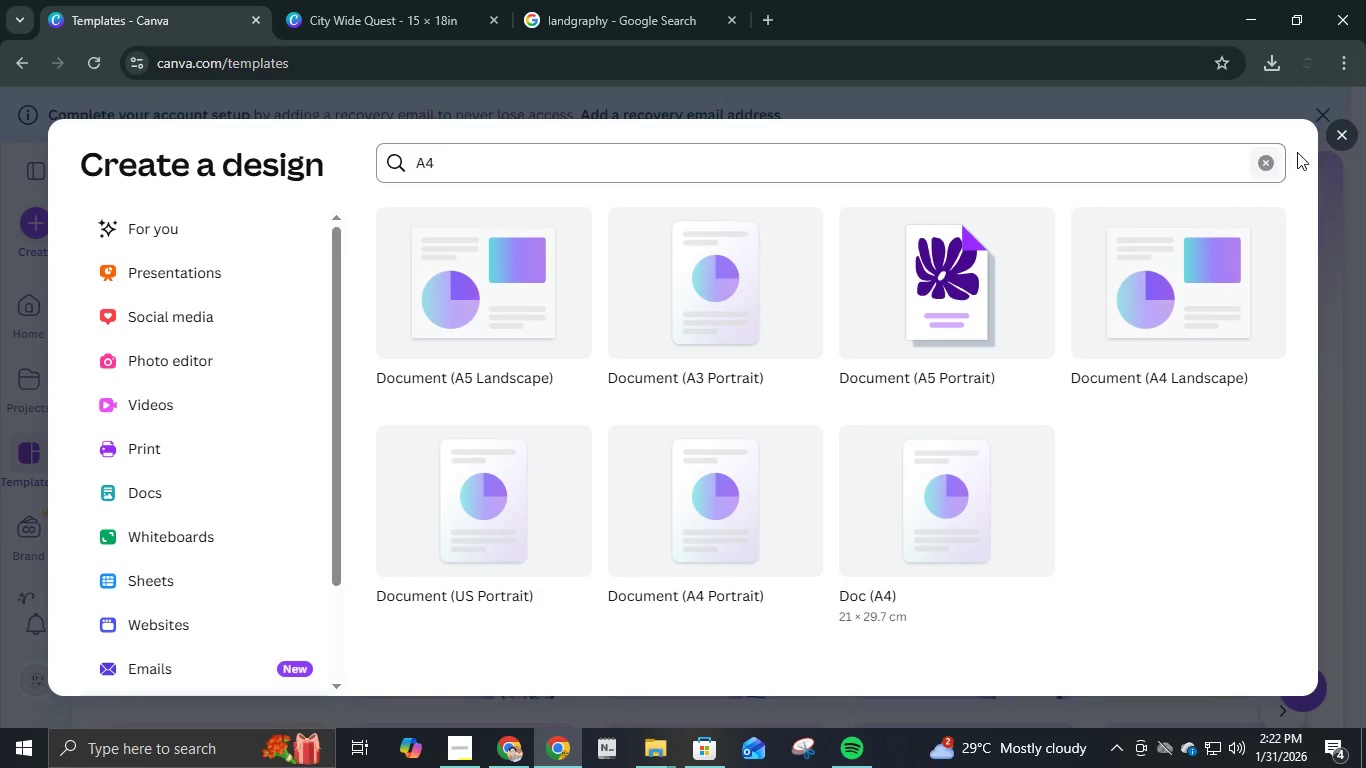 
left_click([1355, 132])
 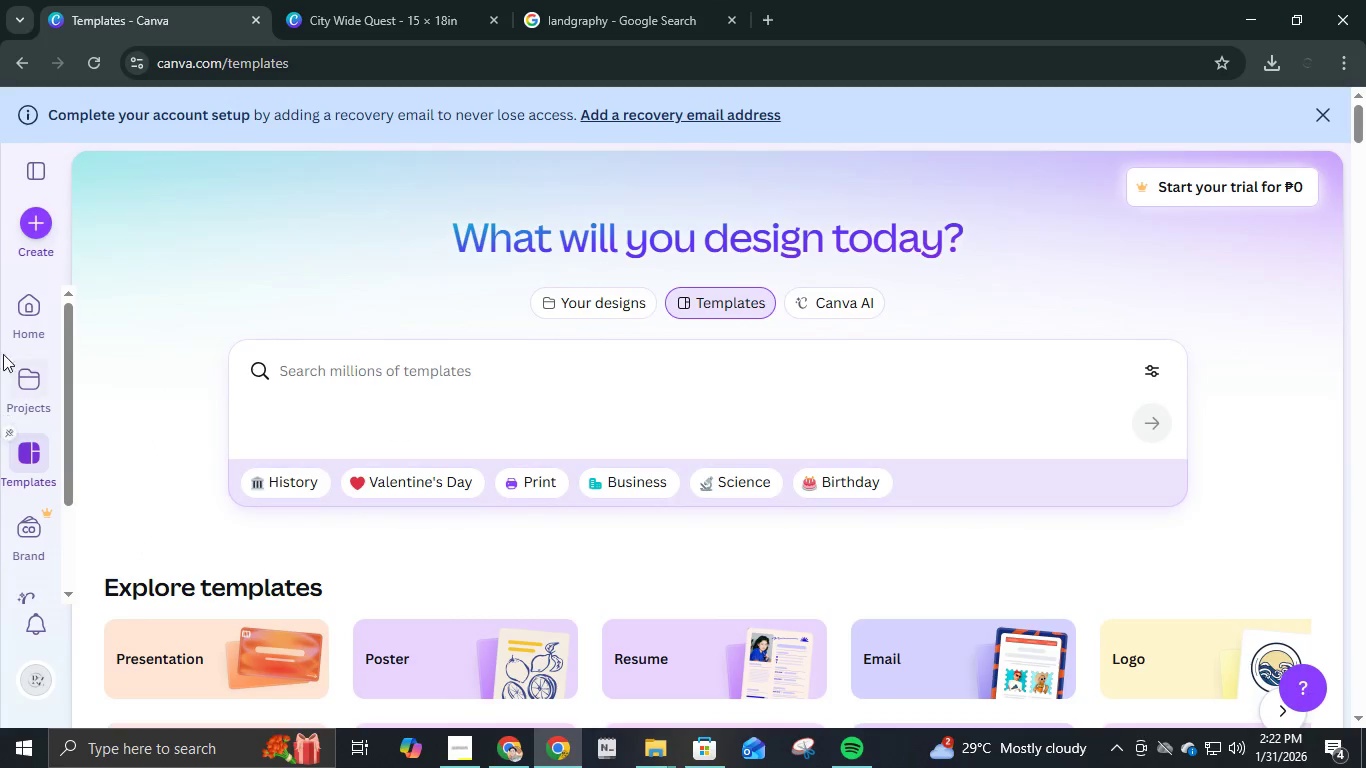 
left_click([26, 307])
 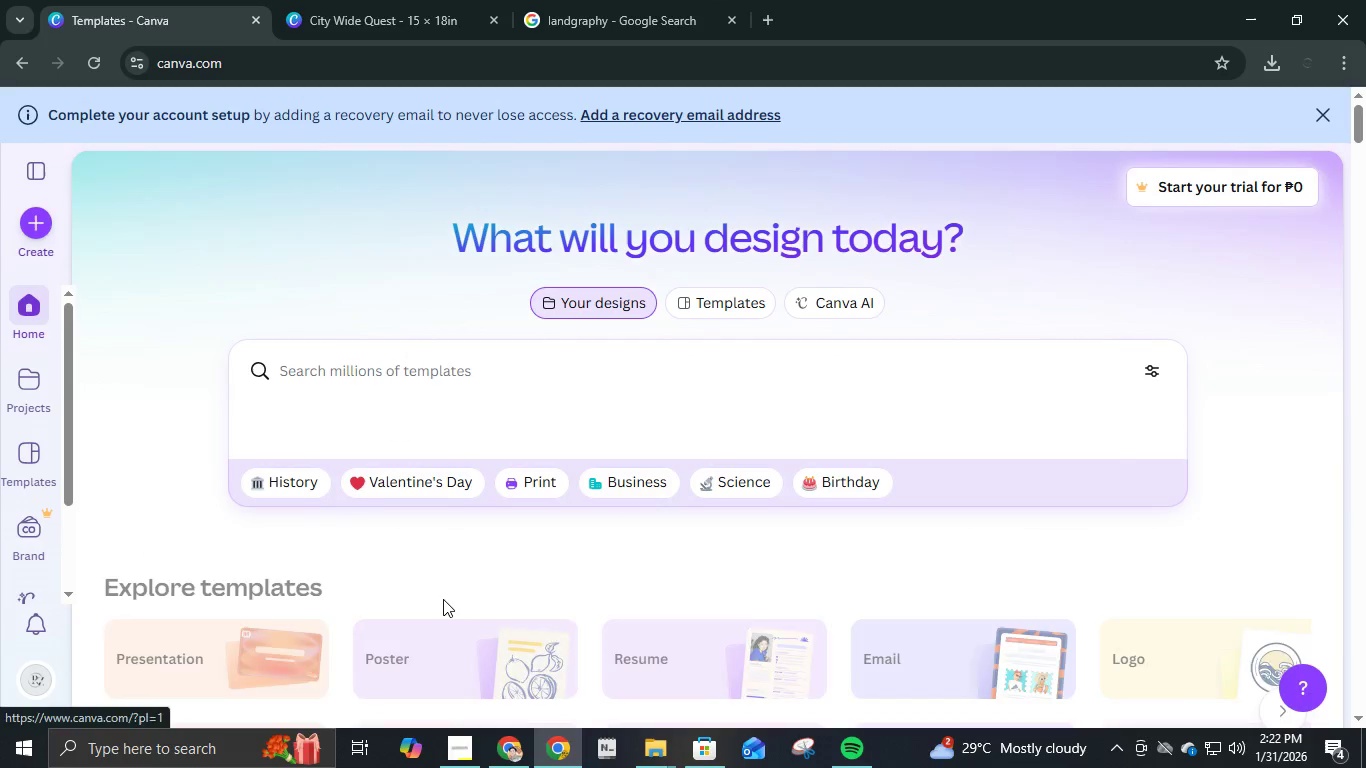 
scroll: coordinate [445, 600], scroll_direction: down, amount: 10.0